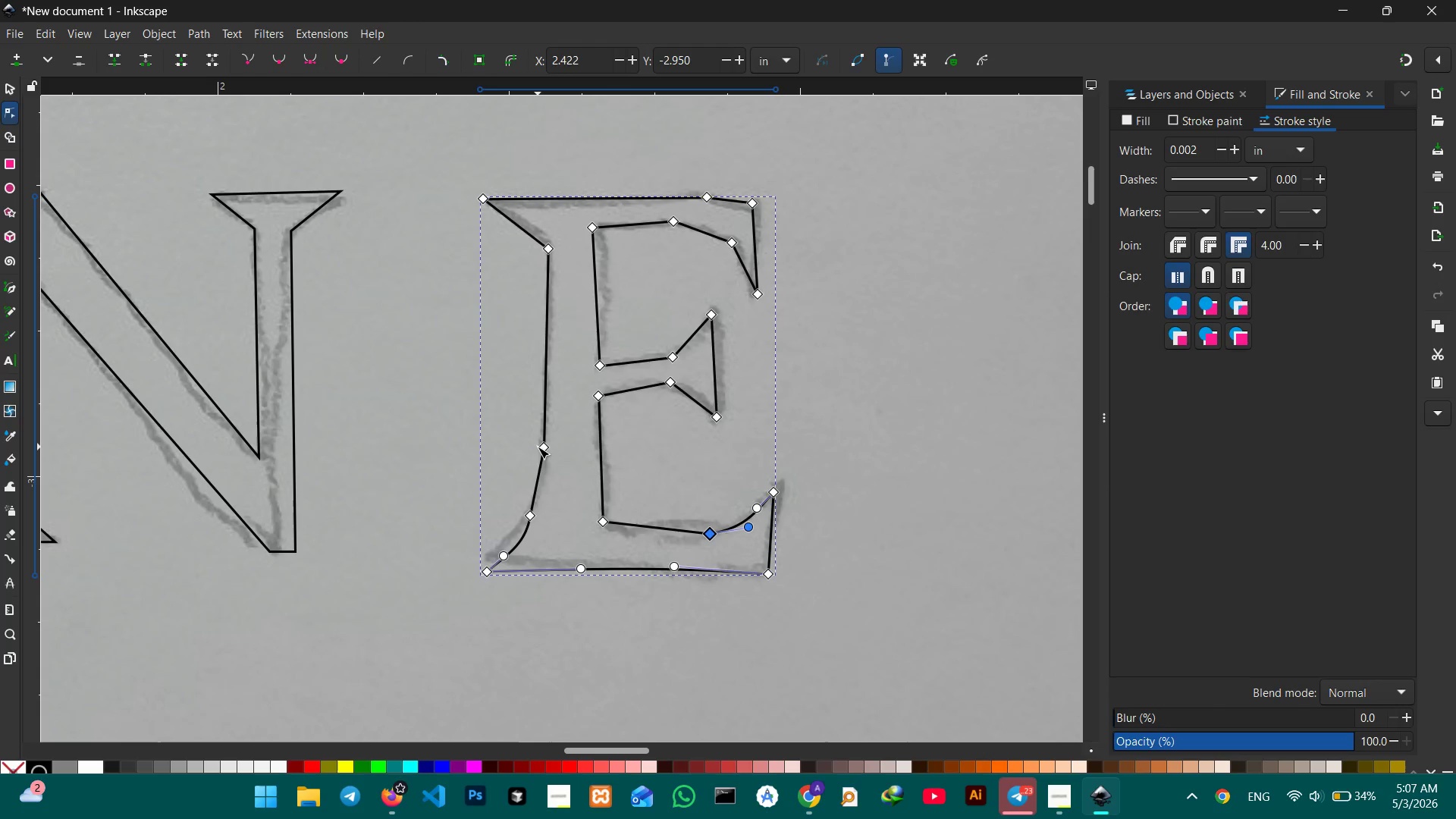 
left_click([538, 447])
 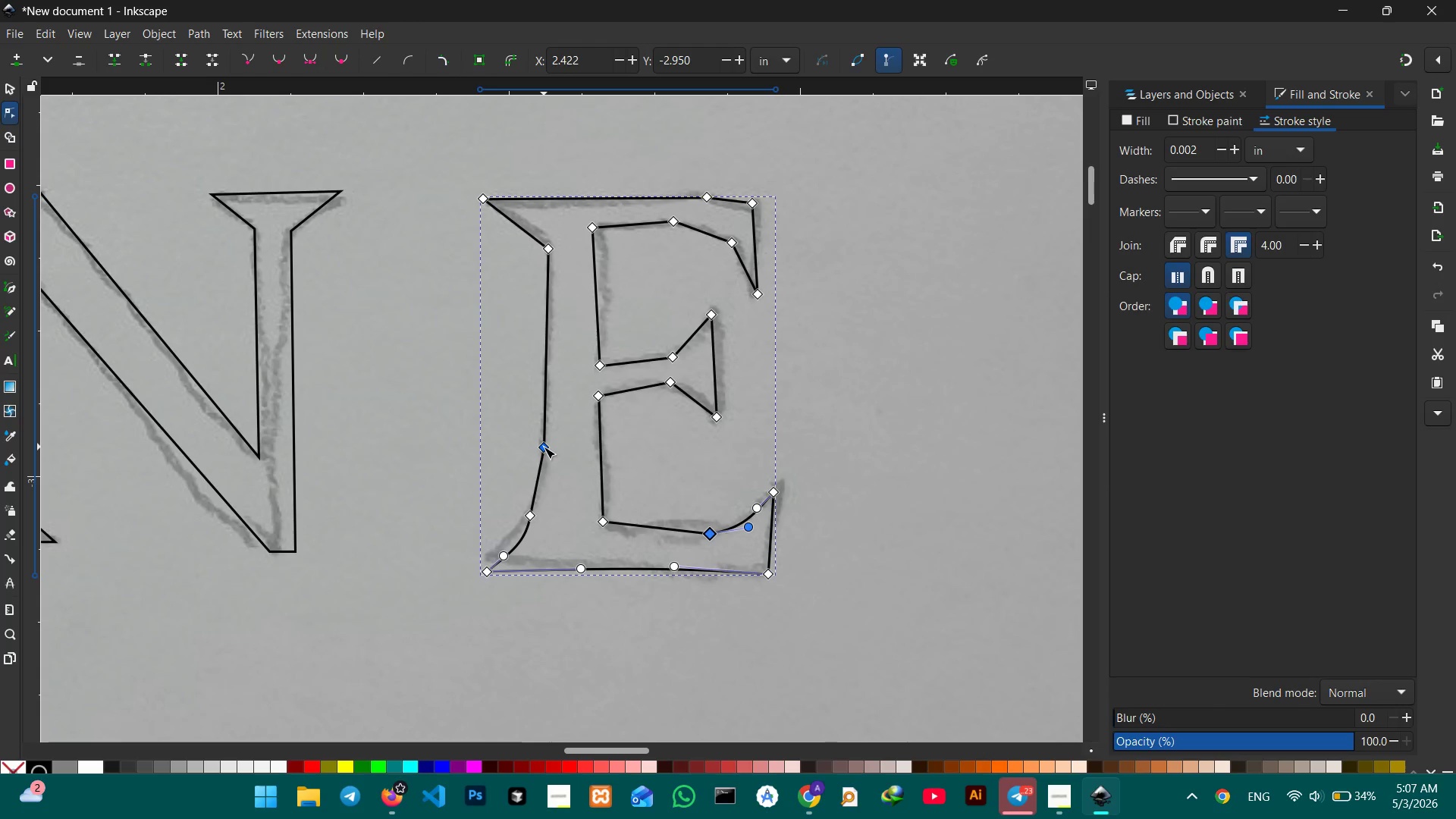 
double_click([544, 447])
 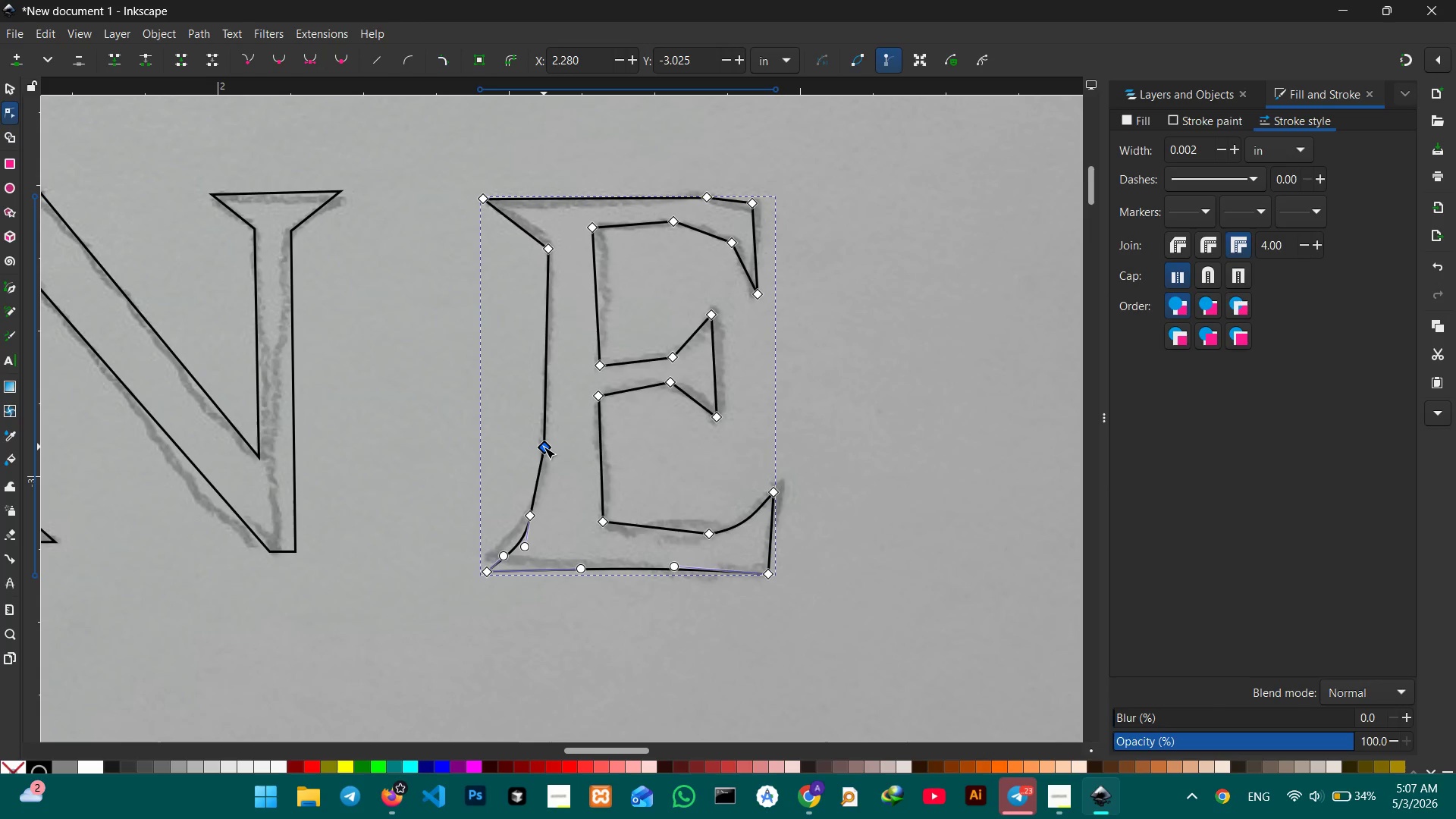 
key(Backspace)
 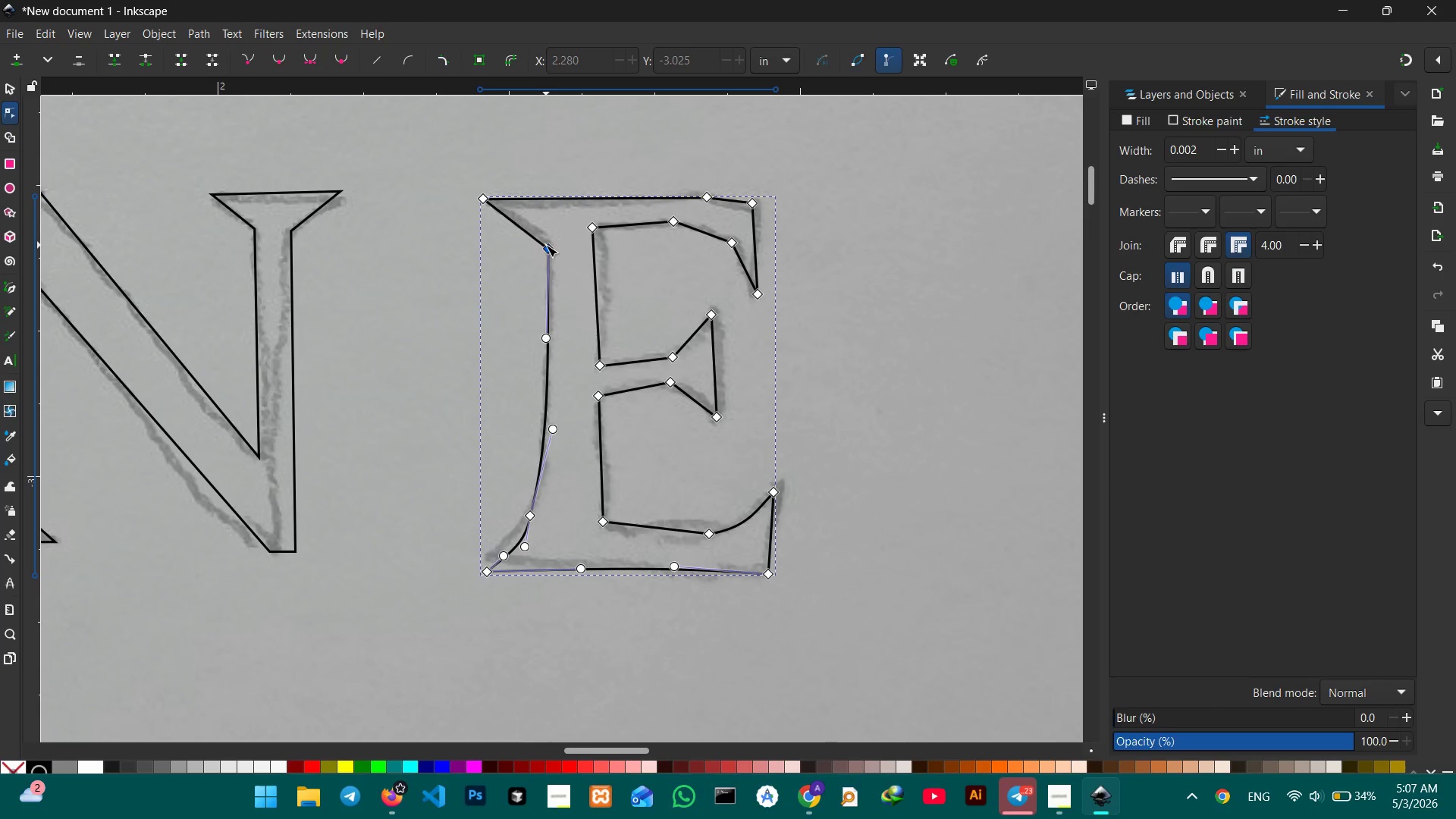 
left_click_drag(start_coordinate=[525, 229], to_coordinate=[529, 224])
 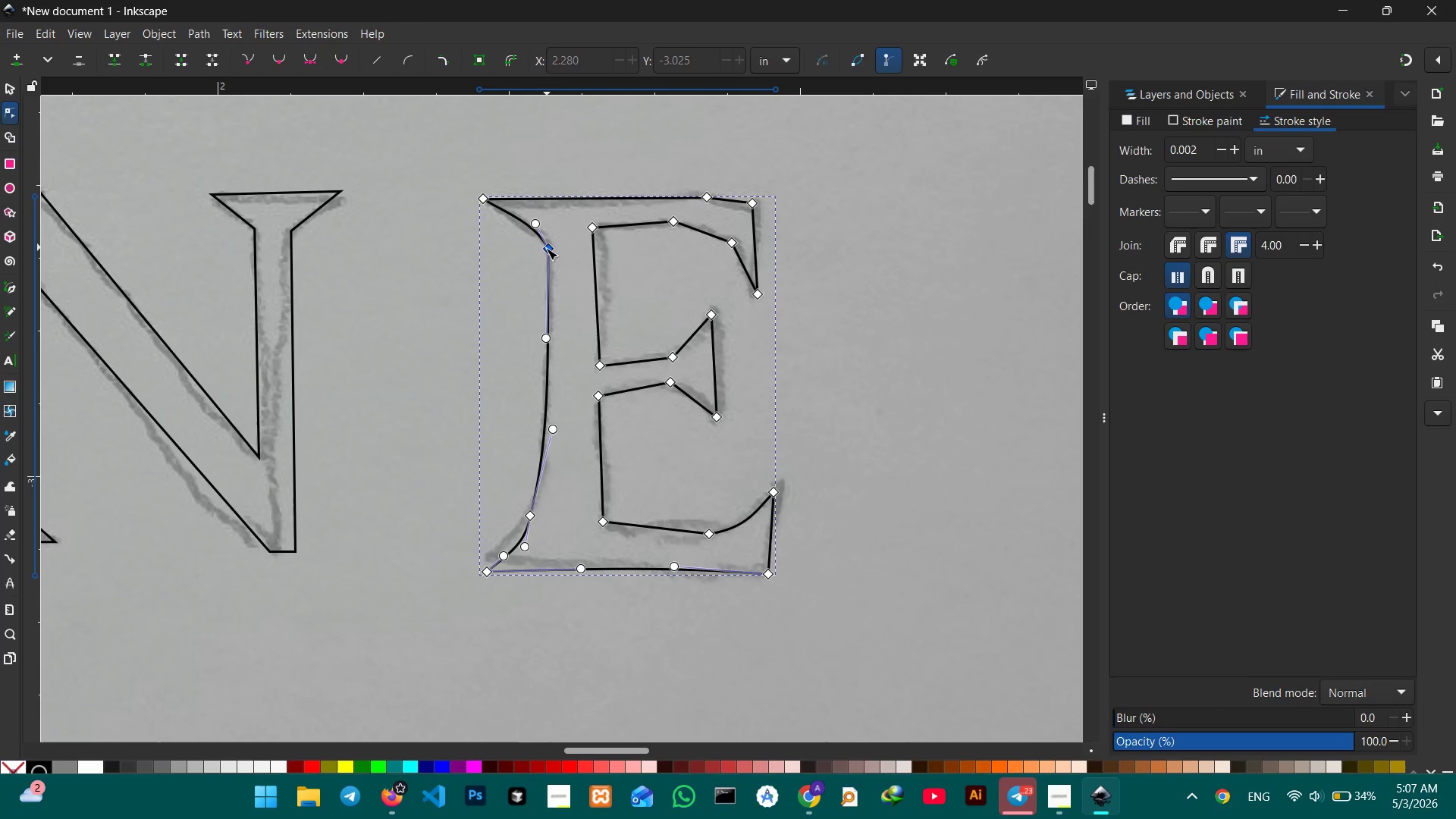 
left_click_drag(start_coordinate=[545, 249], to_coordinate=[541, 249])
 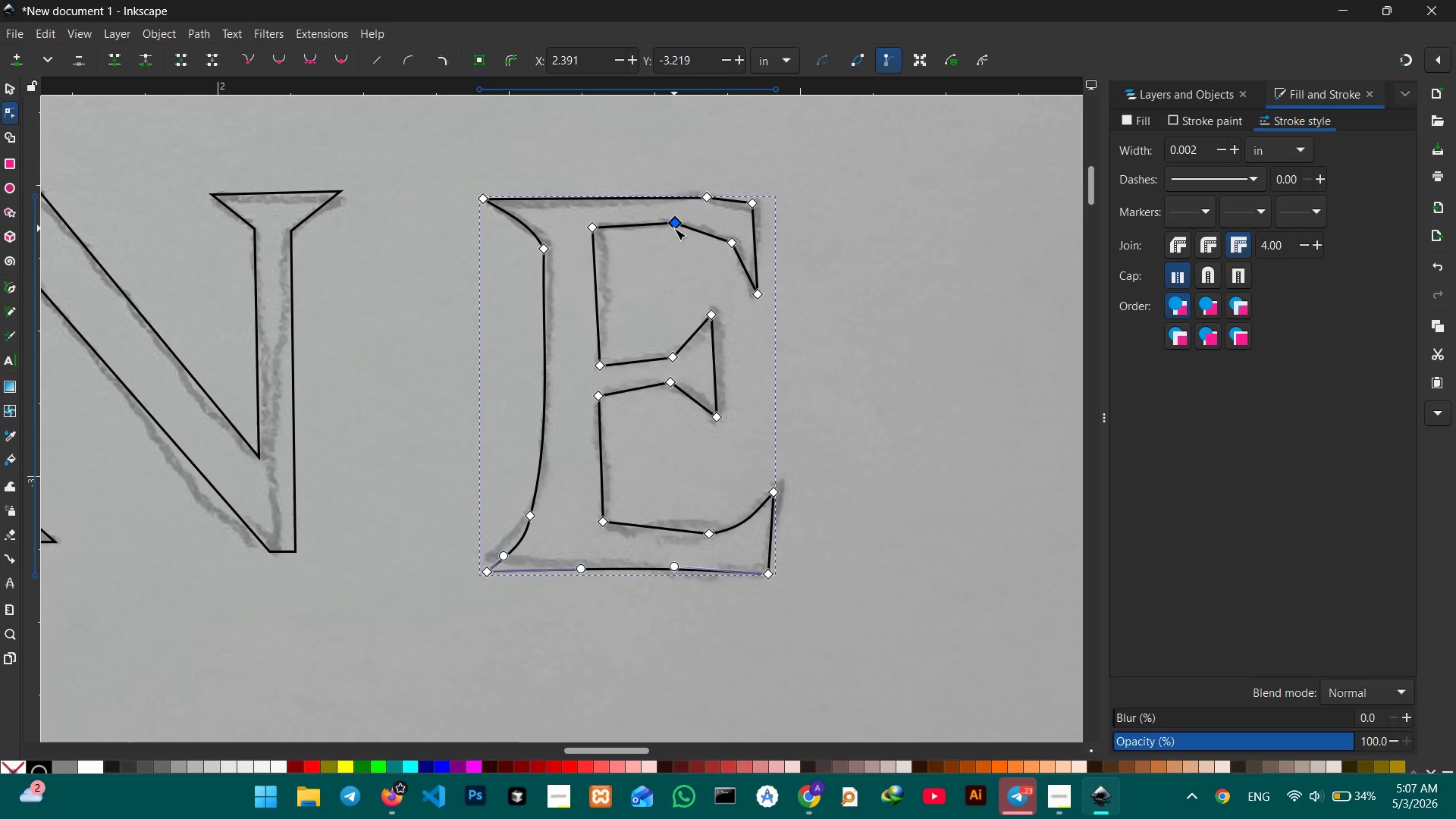 
left_click([733, 240])
 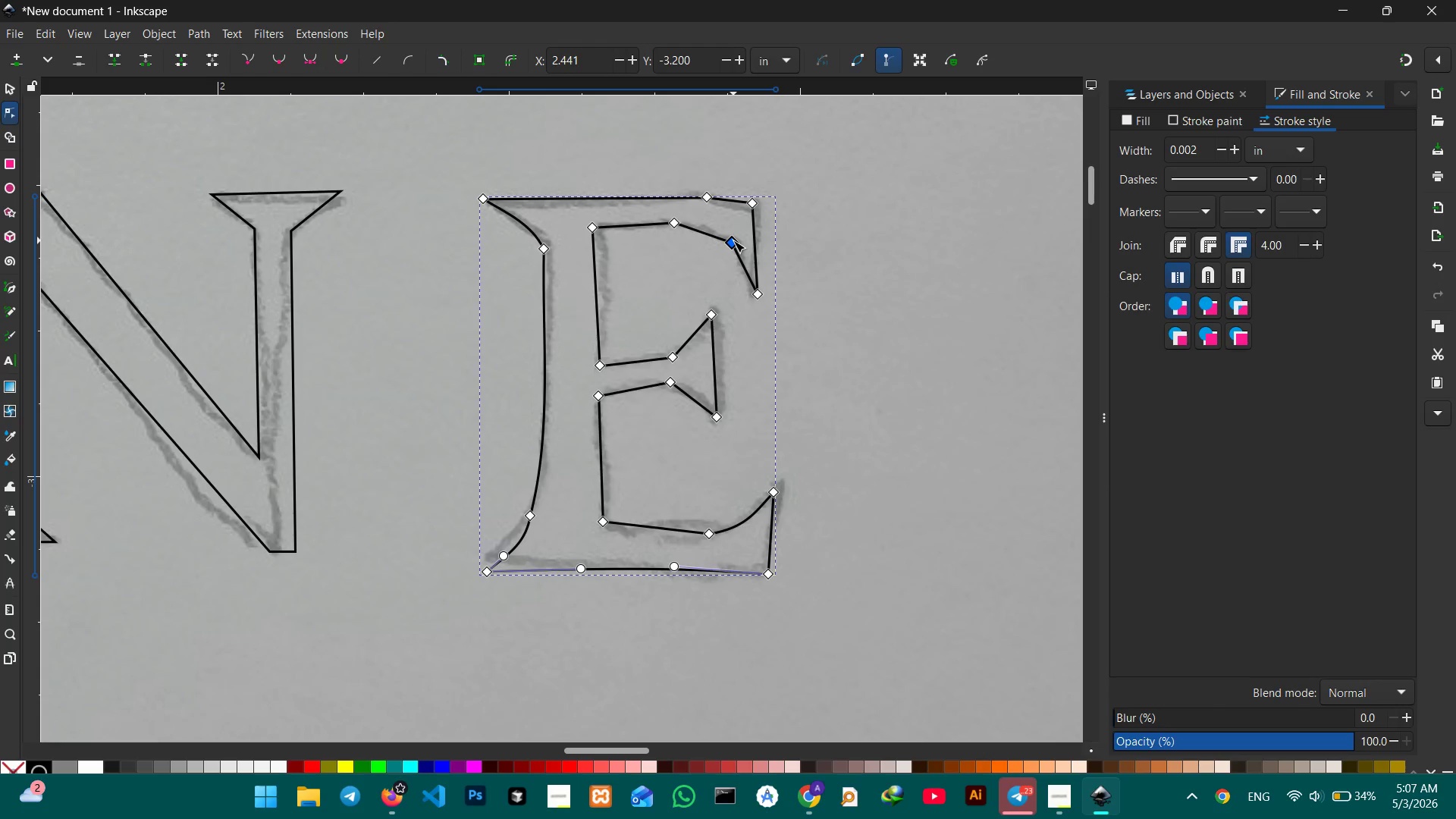 
key(Backspace)
 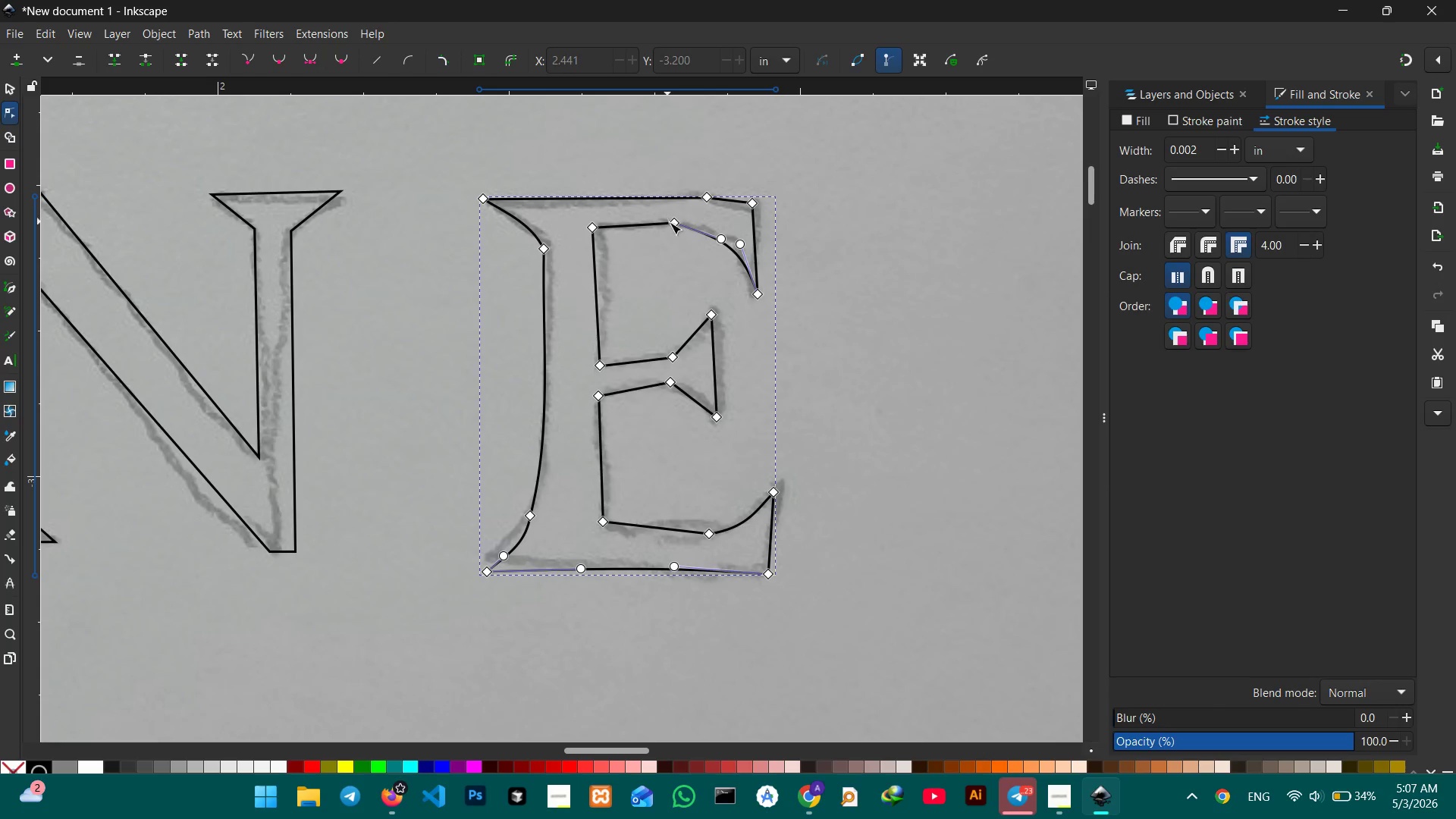 
left_click_drag(start_coordinate=[672, 226], to_coordinate=[689, 228])
 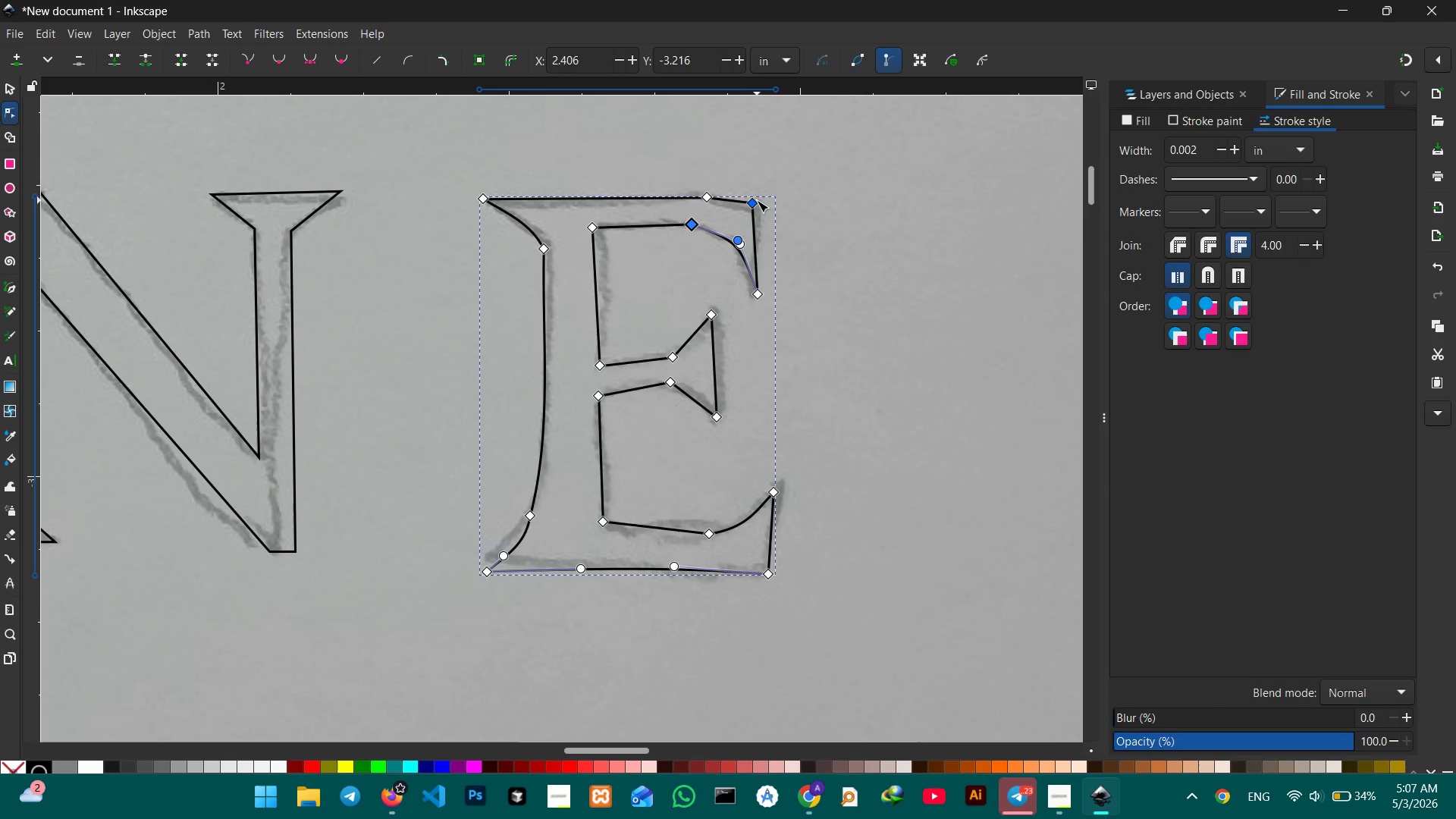 
left_click_drag(start_coordinate=[754, 201], to_coordinate=[757, 196])
 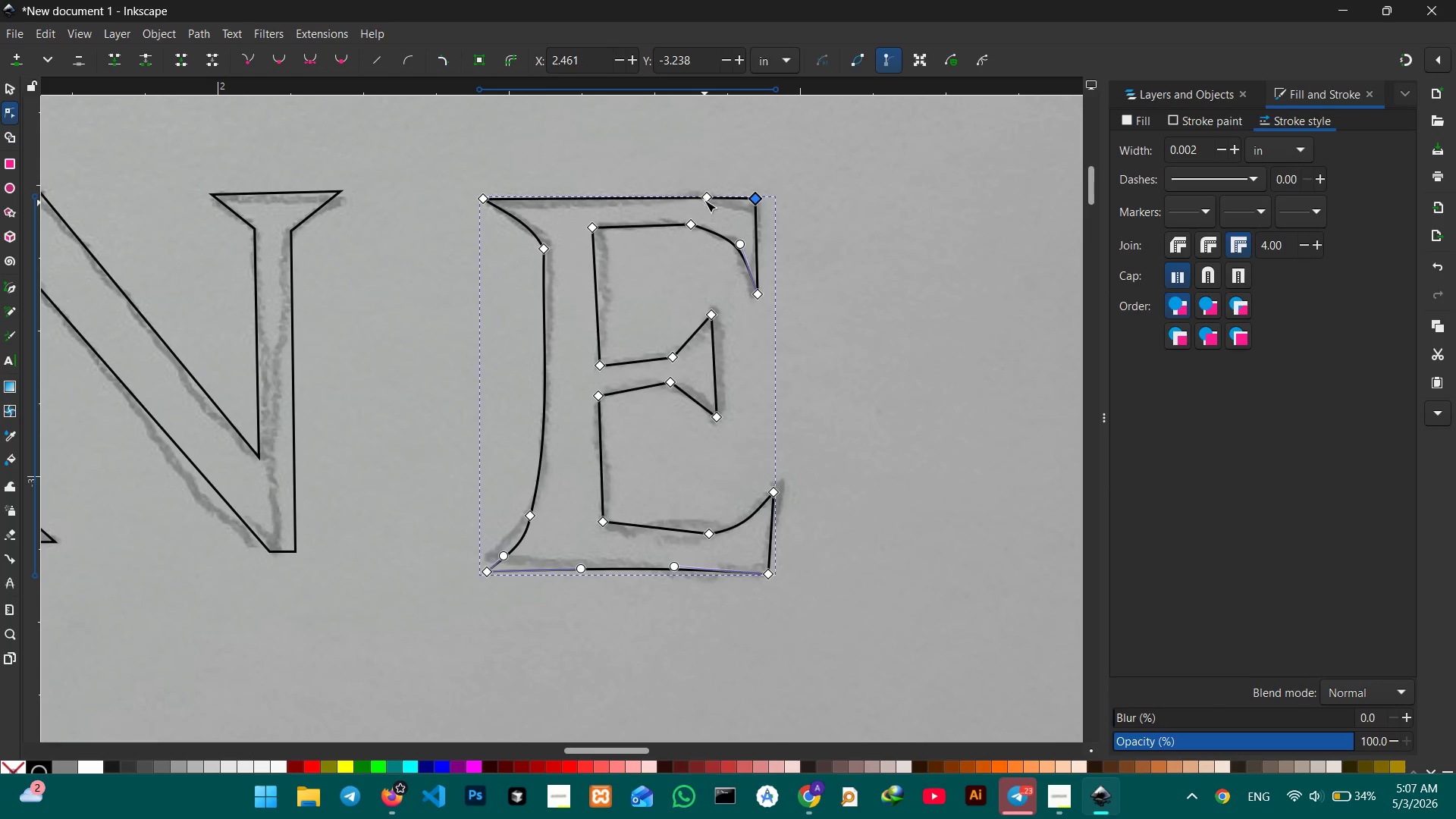 
left_click([705, 198])
 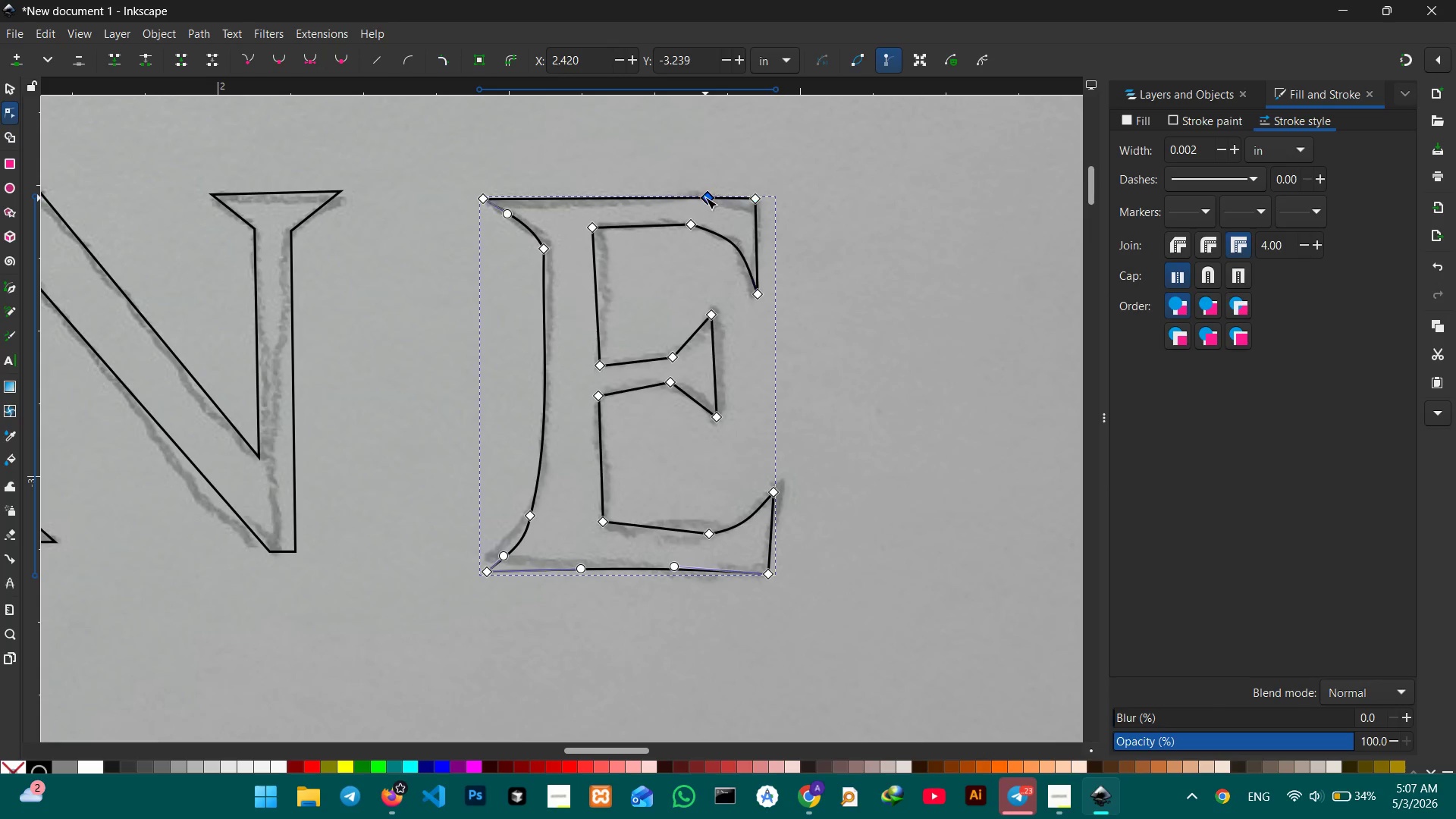 
key(Backspace)
 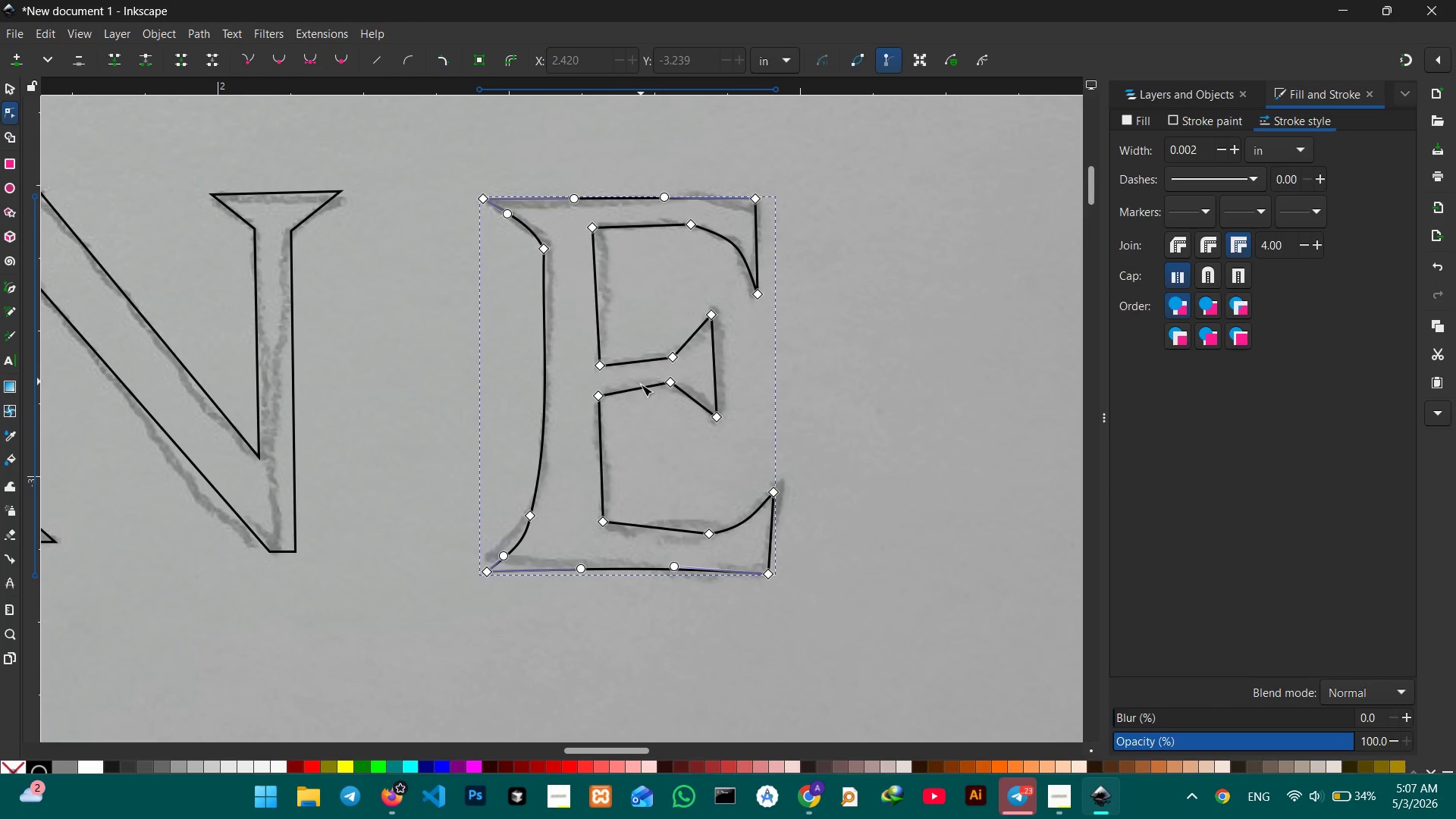 
left_click_drag(start_coordinate=[672, 384], to_coordinate=[673, 394])
 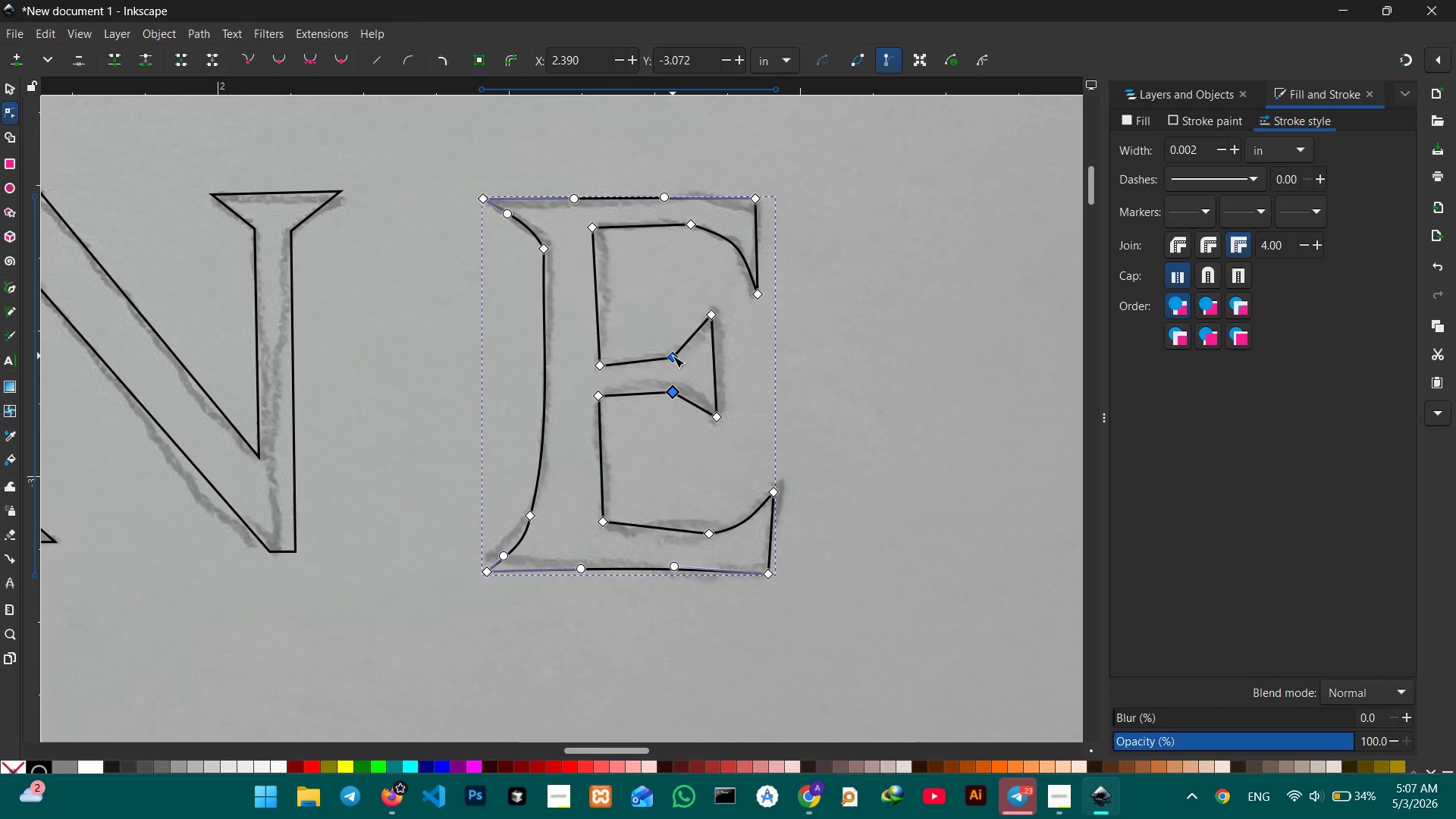 
left_click_drag(start_coordinate=[673, 356], to_coordinate=[670, 365])
 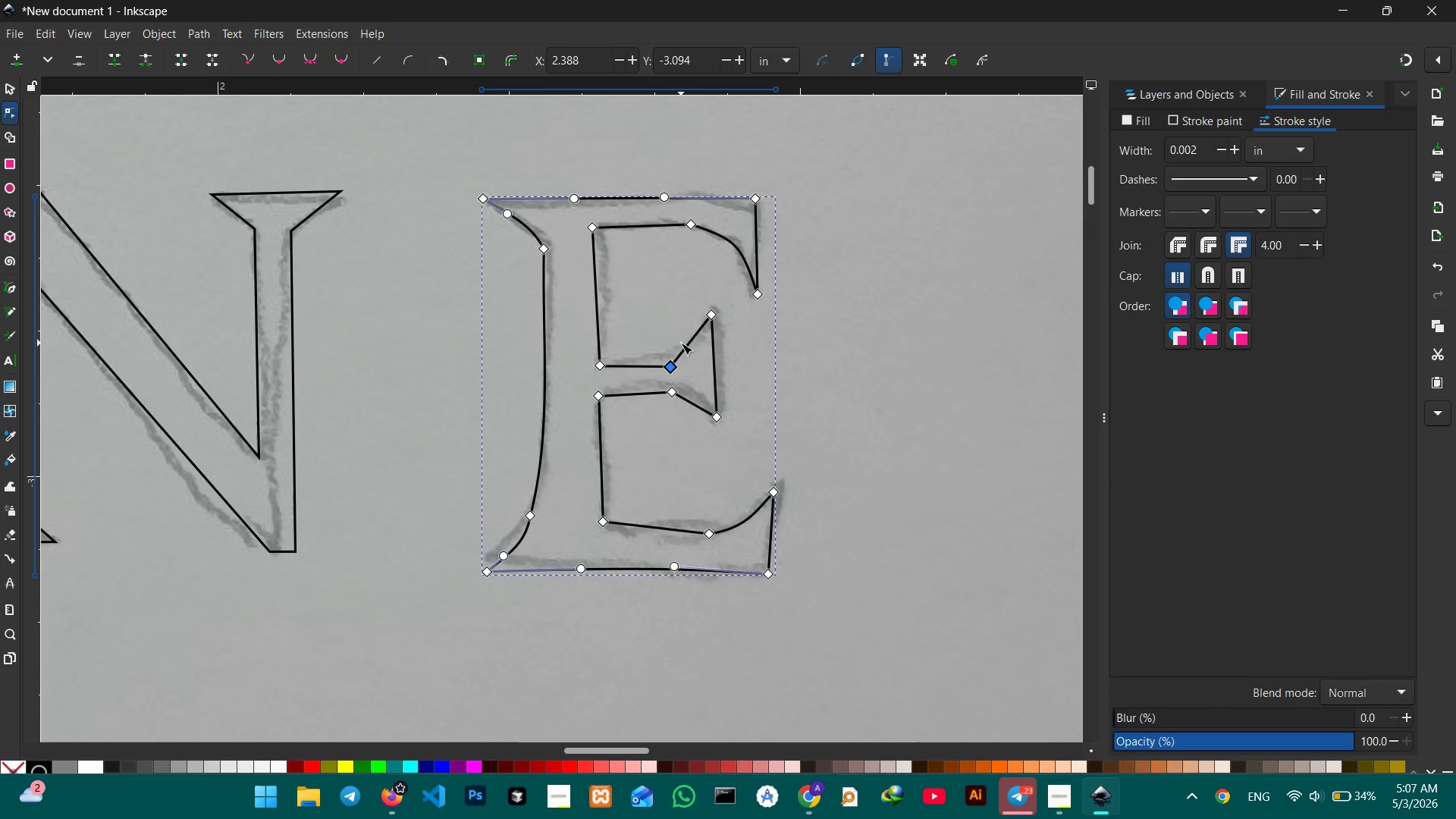 
left_click_drag(start_coordinate=[681, 343], to_coordinate=[686, 353])
 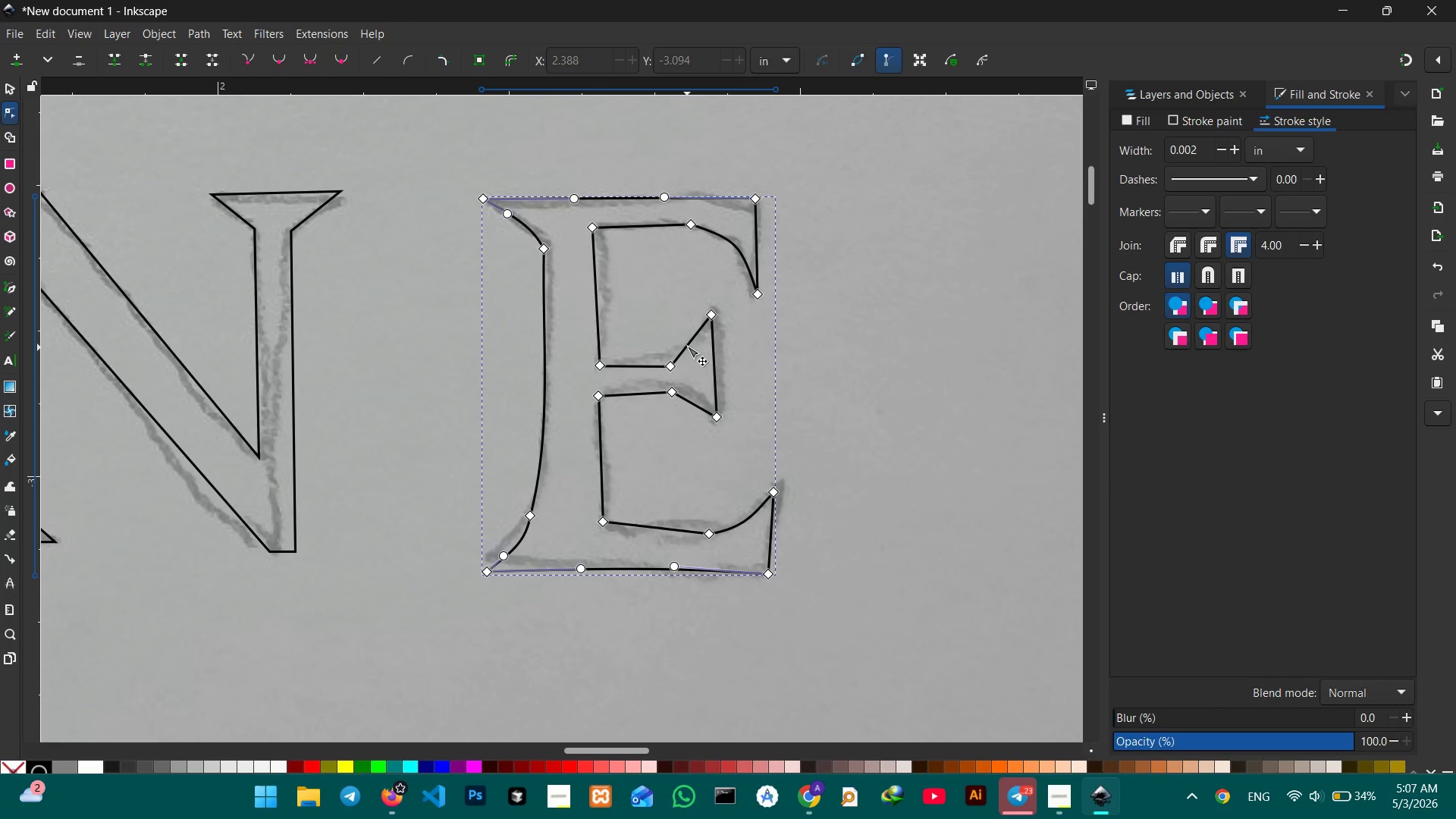 
left_click_drag(start_coordinate=[687, 345], to_coordinate=[689, 351])
 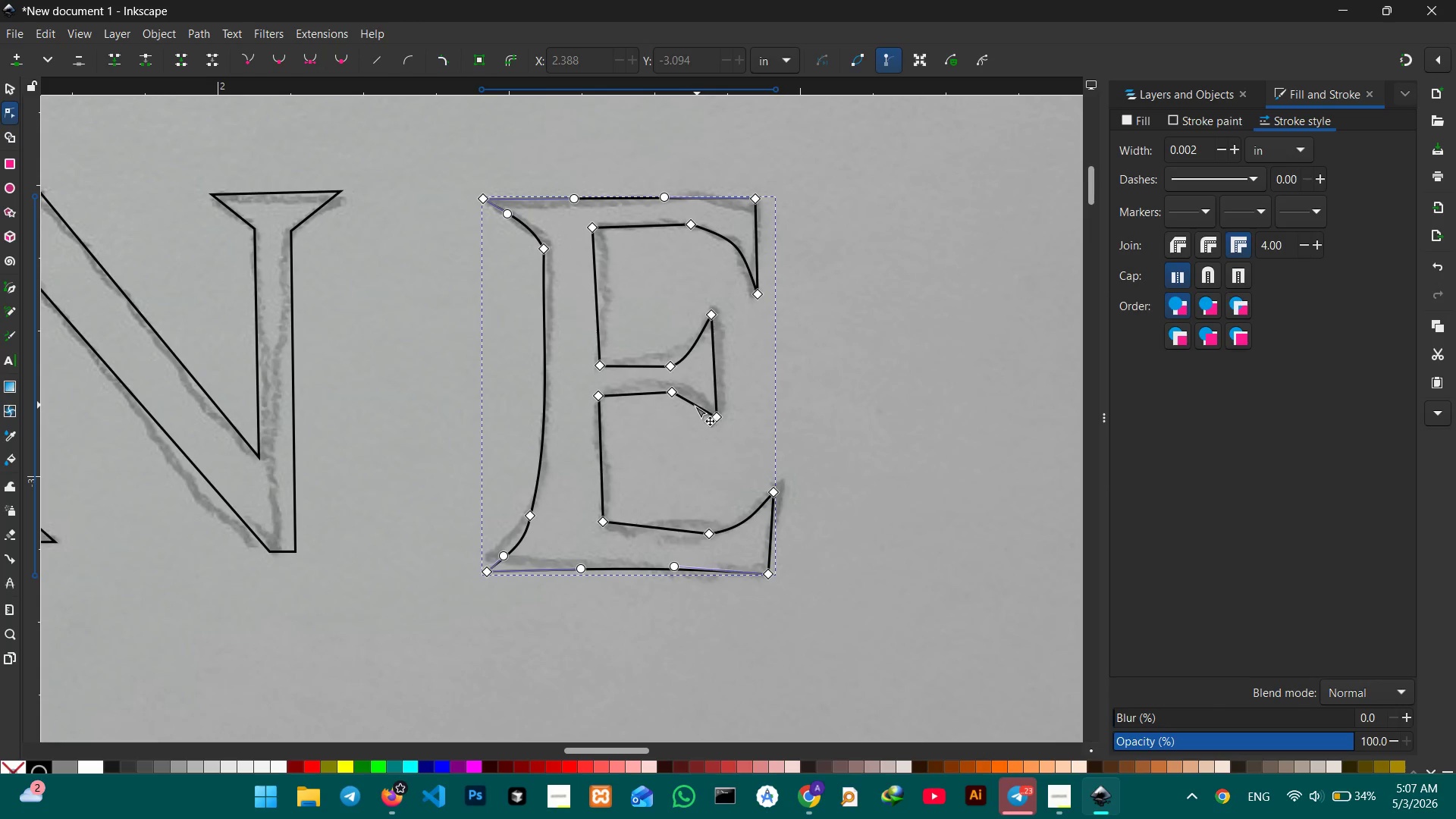 
left_click_drag(start_coordinate=[693, 406], to_coordinate=[695, 396])
 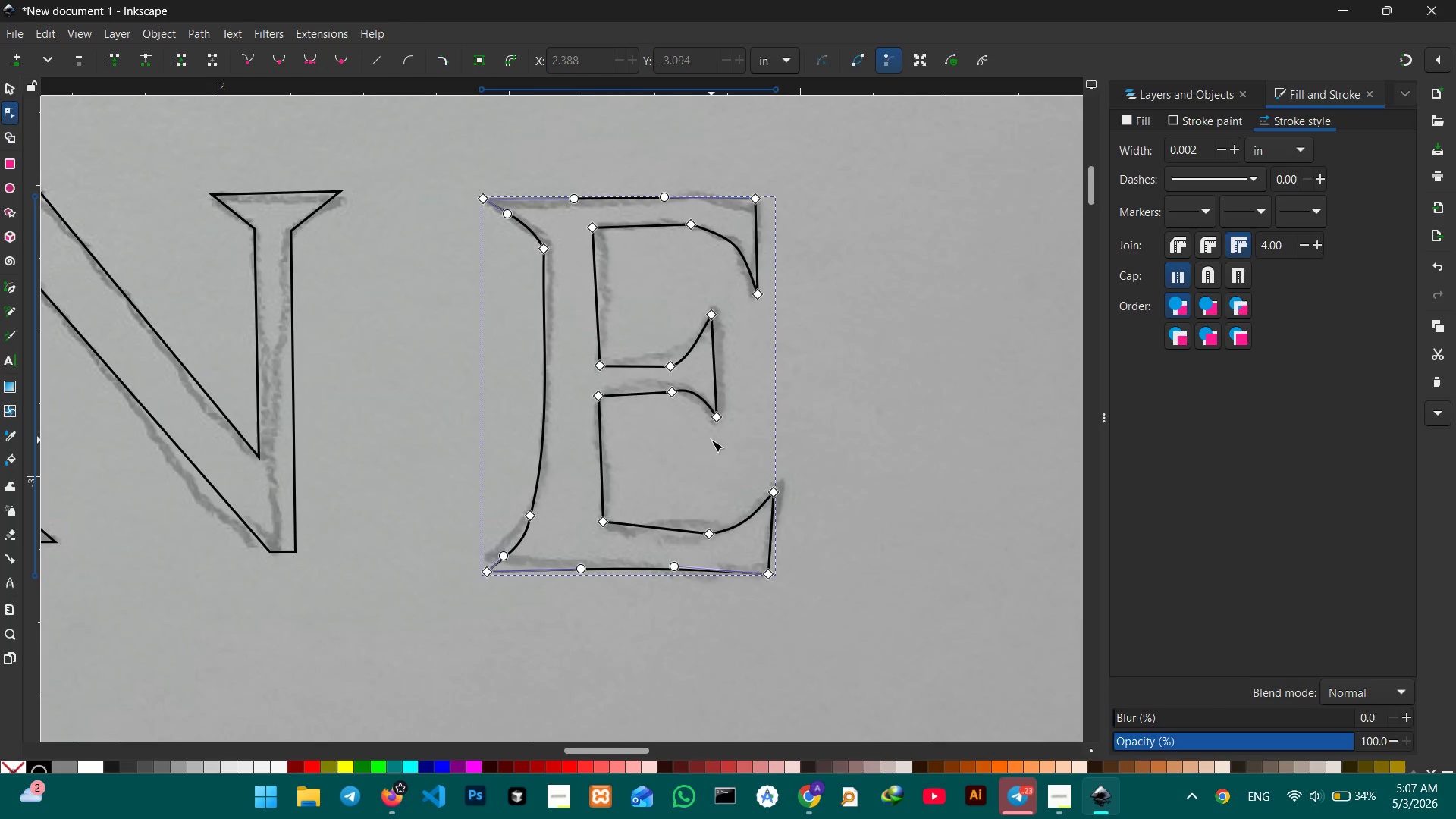 
scroll: coordinate [711, 440], scroll_direction: down, amount: 1.0
 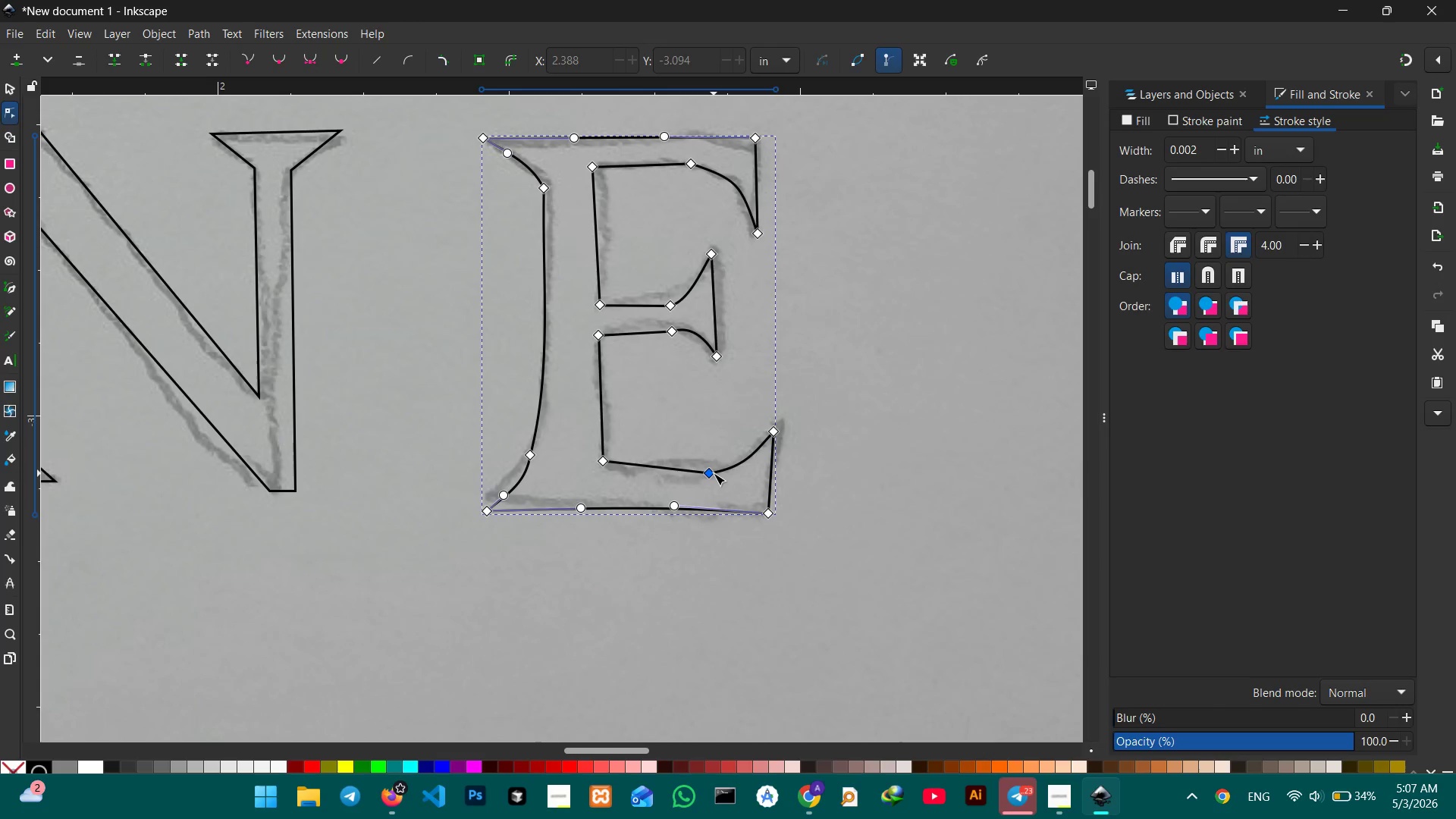 
left_click_drag(start_coordinate=[714, 473], to_coordinate=[717, 469])
 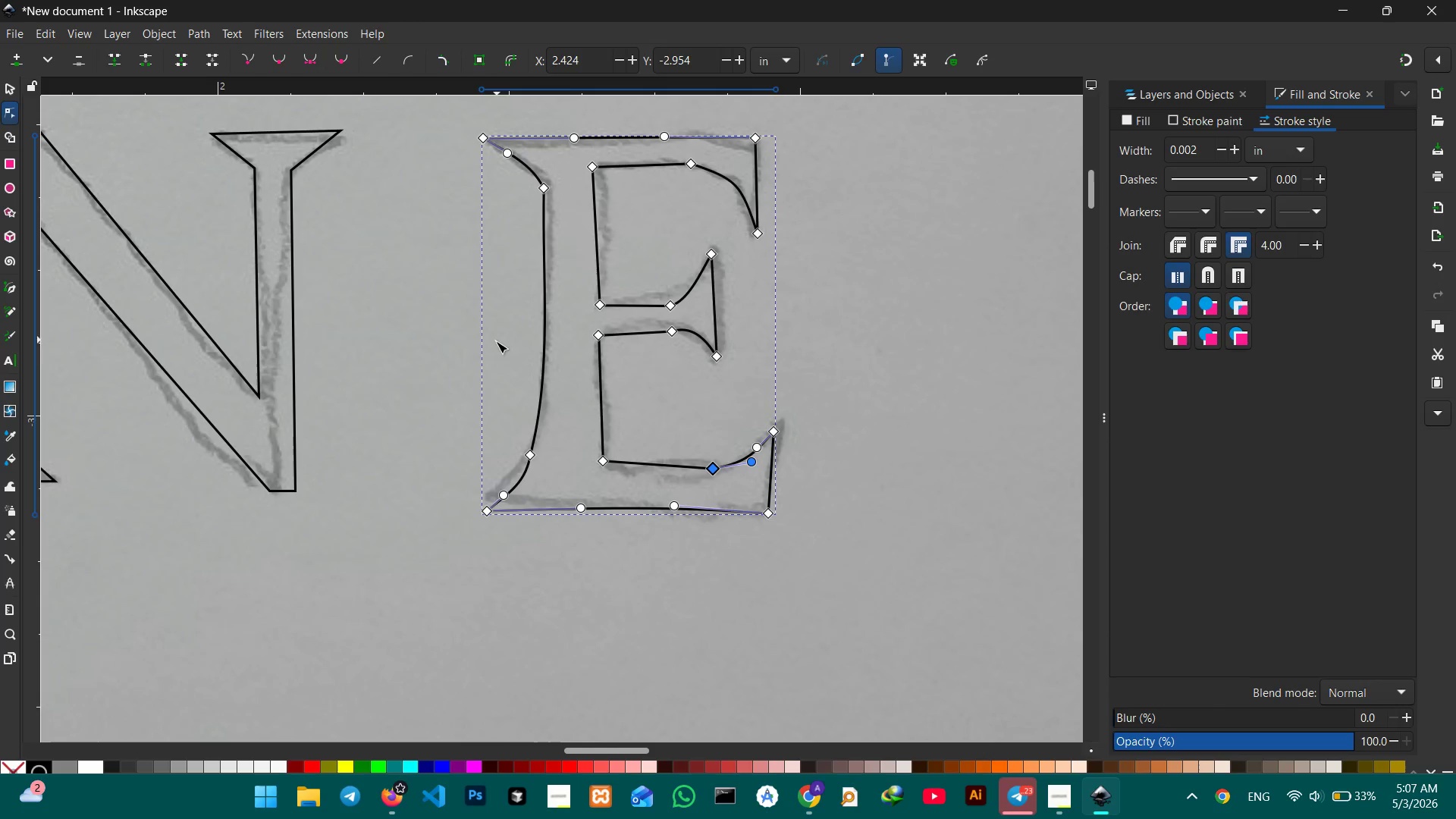 
hold_key(key=Space, duration=1.11)
 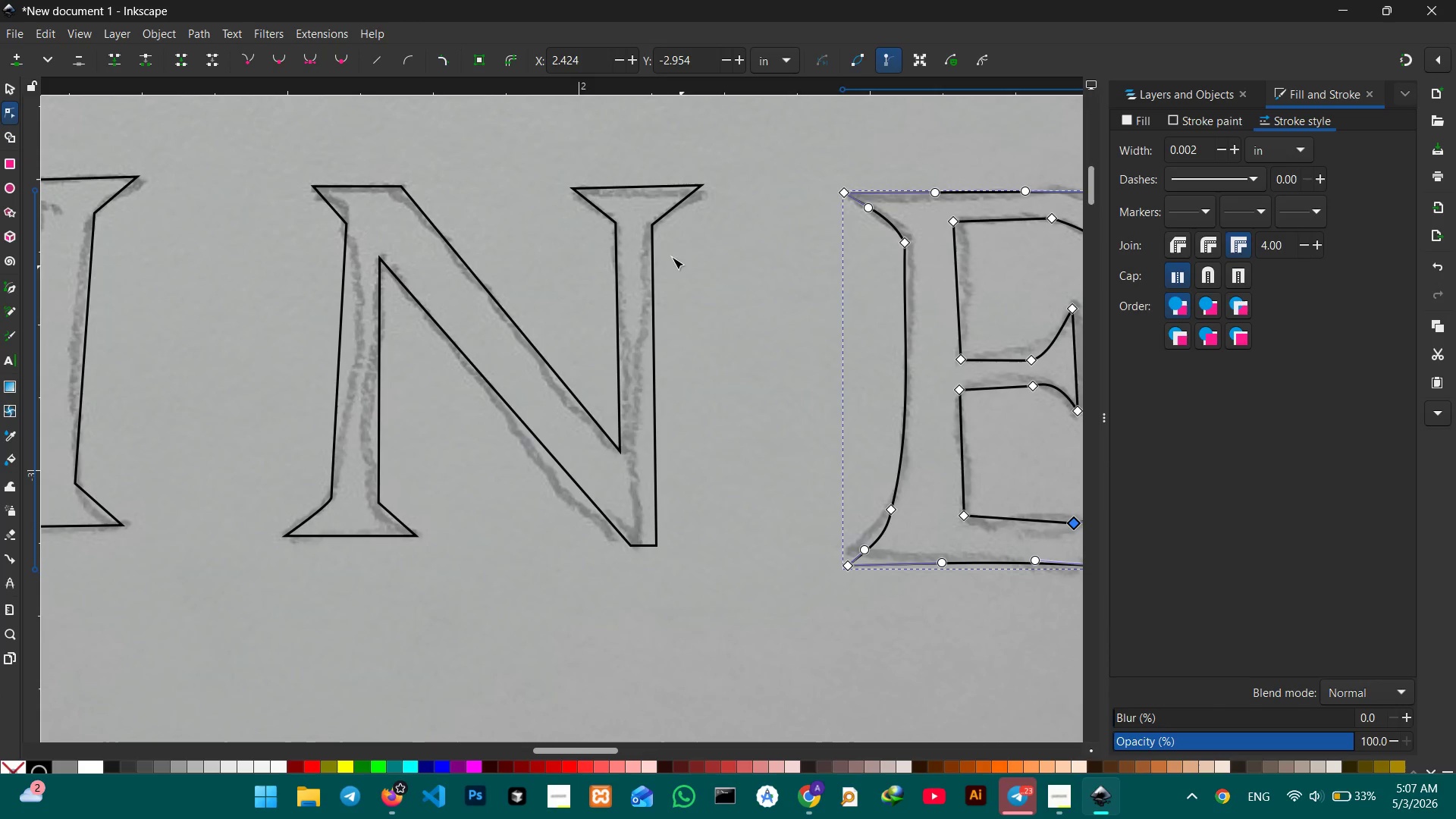 
left_click_drag(start_coordinate=[482, 432], to_coordinate=[843, 487])
 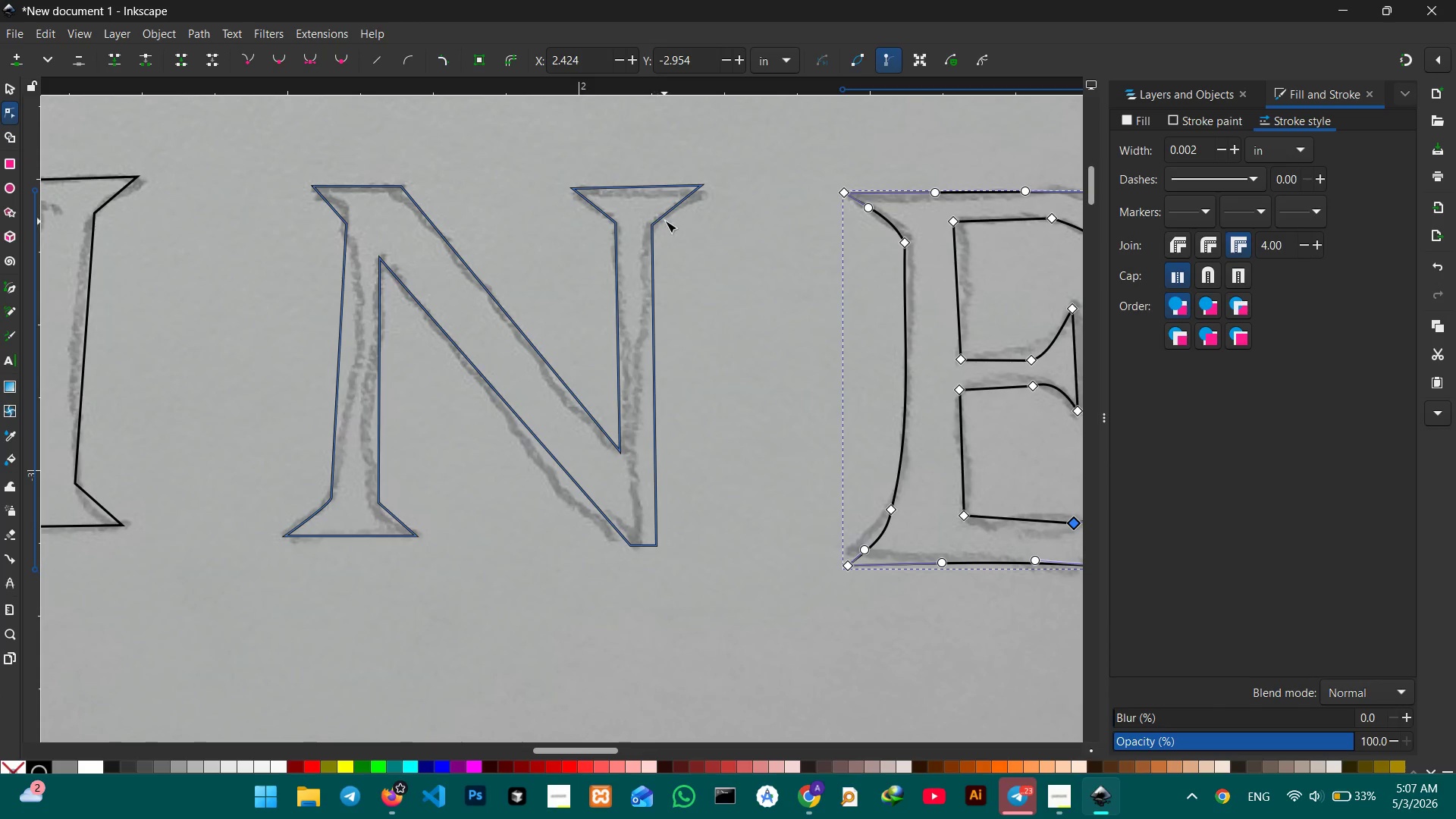 
left_click([668, 213])
 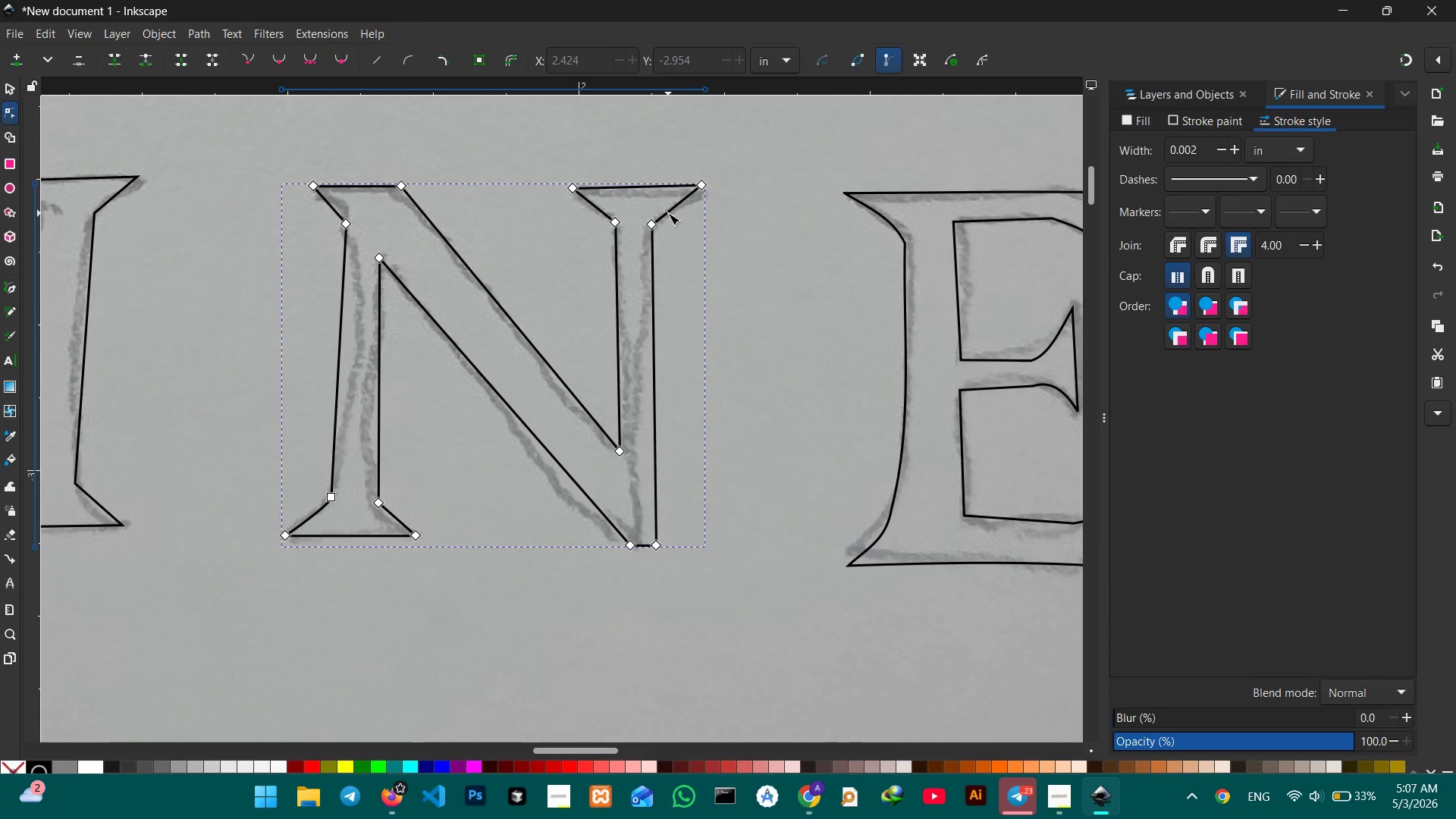 
left_click_drag(start_coordinate=[668, 213], to_coordinate=[665, 205])
 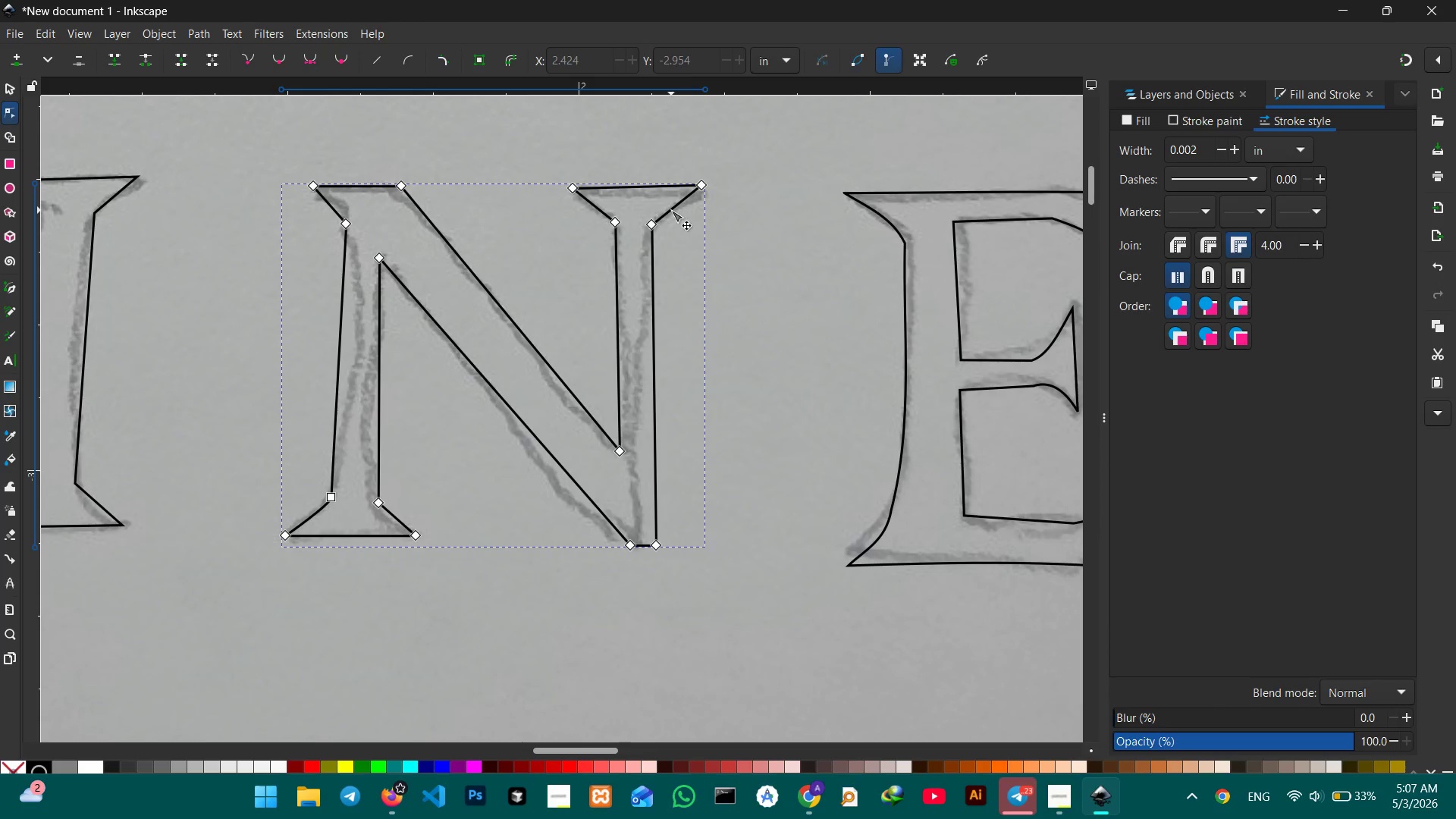 
left_click_drag(start_coordinate=[671, 210], to_coordinate=[664, 209])
 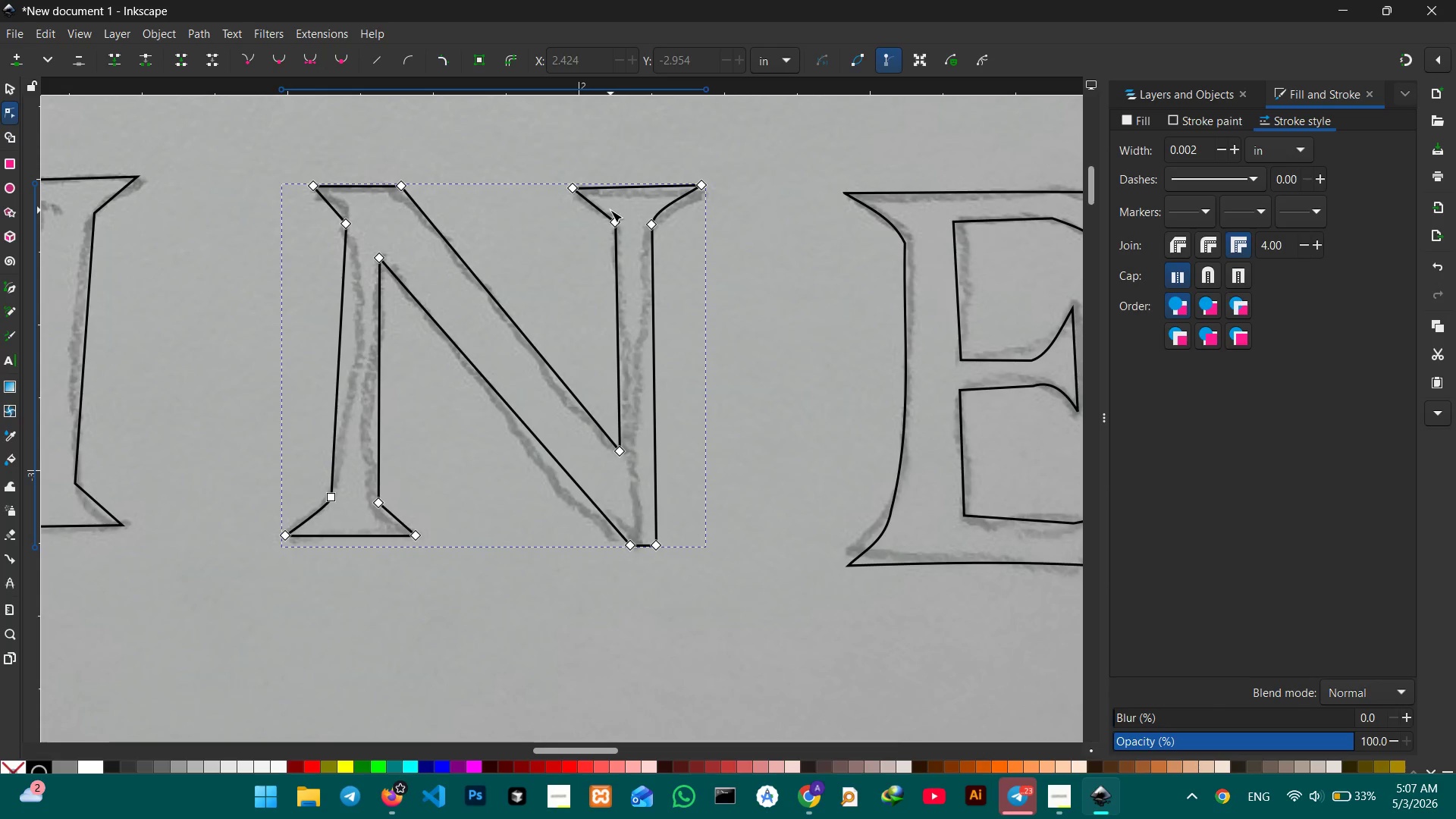 
left_click_drag(start_coordinate=[601, 209], to_coordinate=[604, 206])
 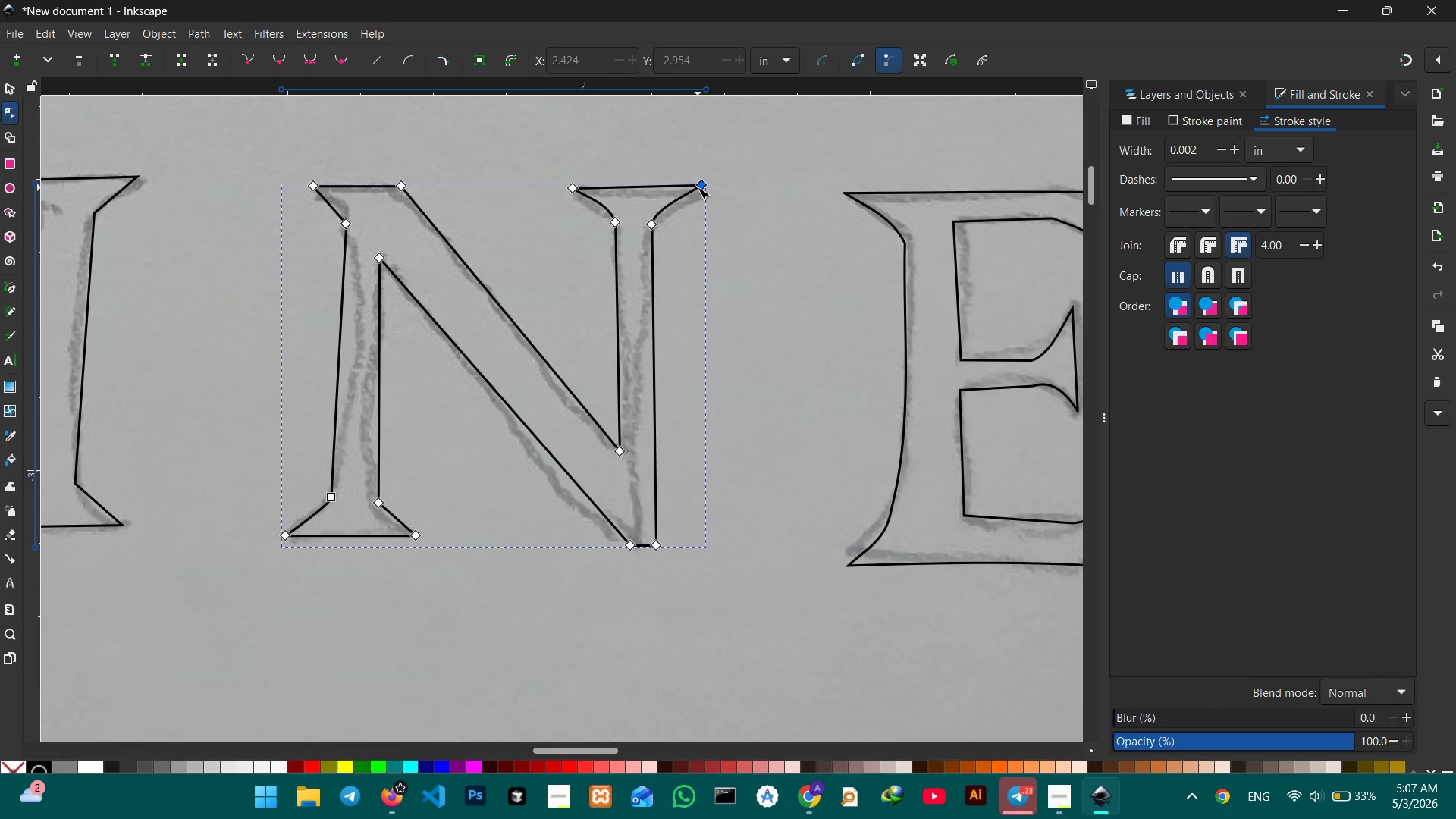 
left_click_drag(start_coordinate=[699, 187], to_coordinate=[685, 188])
 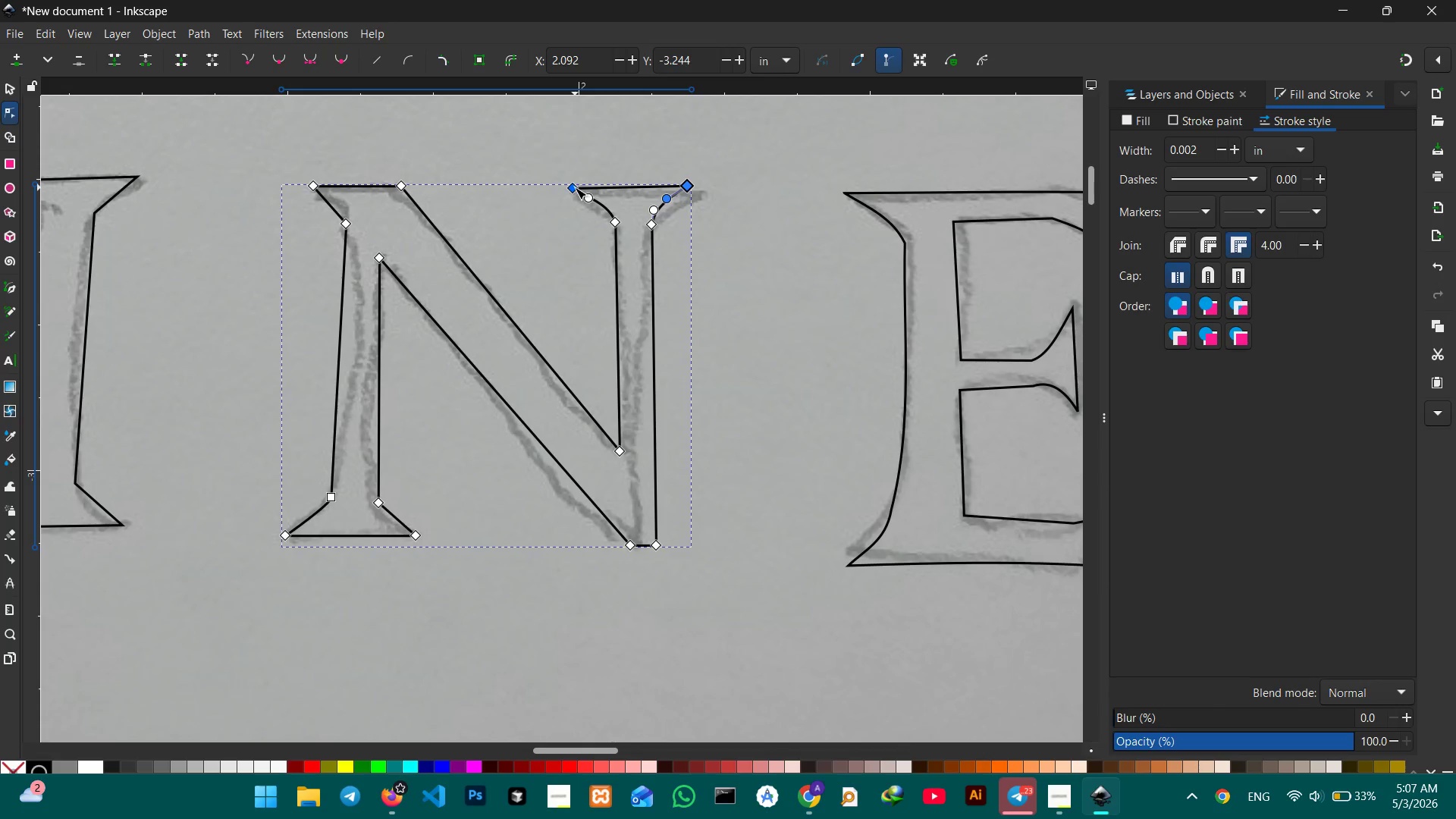 
left_click_drag(start_coordinate=[575, 187], to_coordinate=[588, 186])
 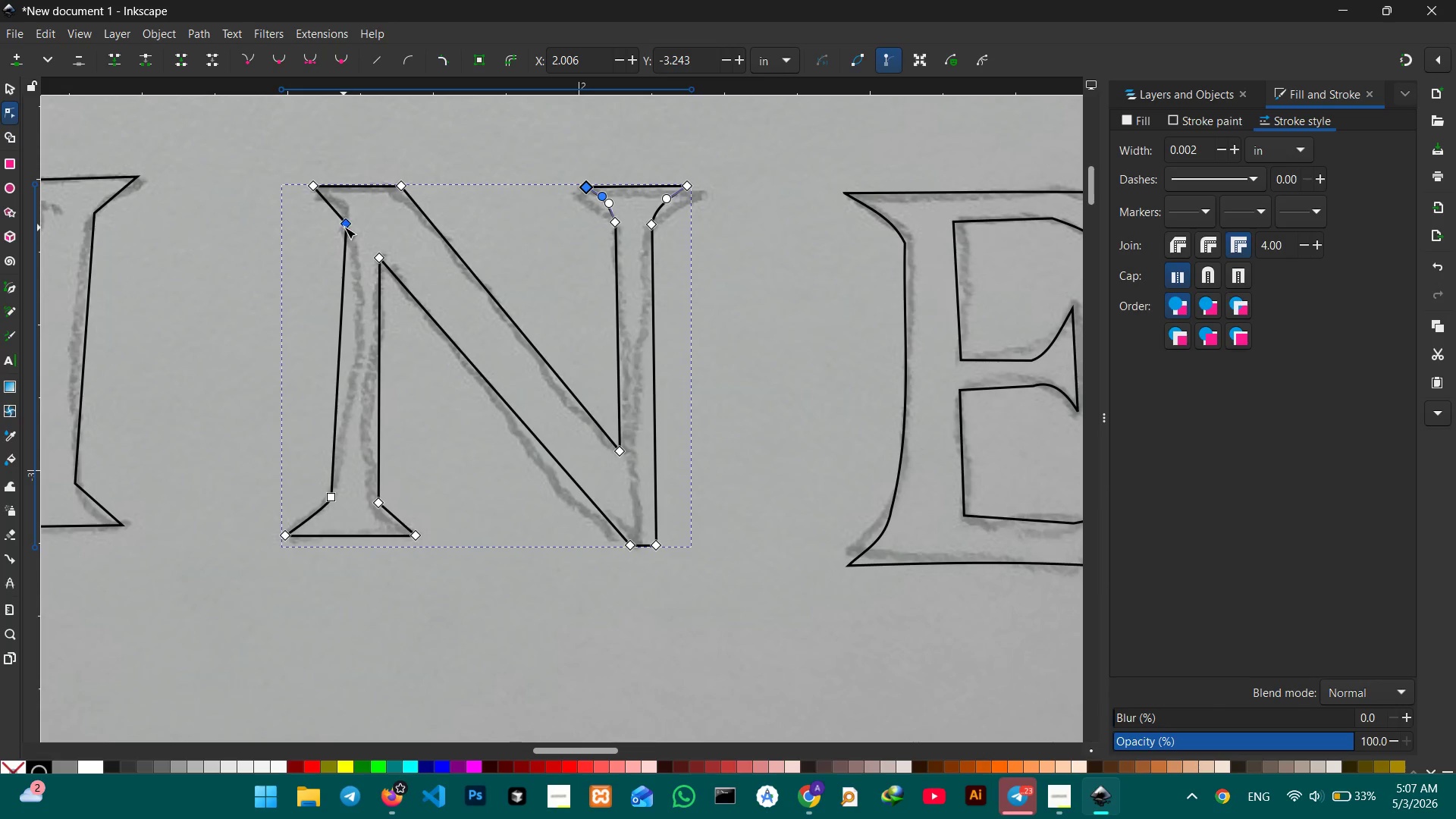 
left_click_drag(start_coordinate=[345, 221], to_coordinate=[340, 240])
 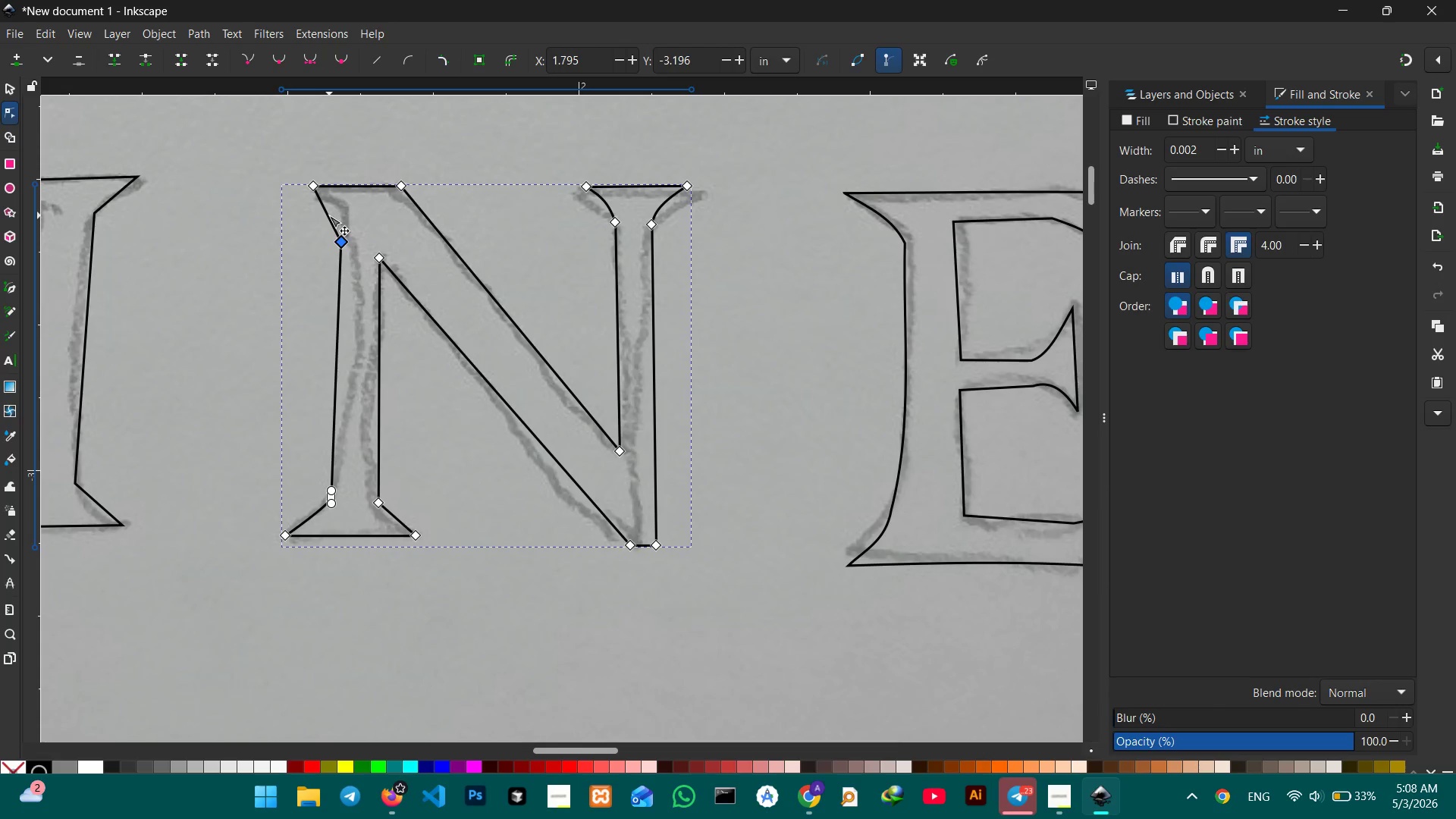 
left_click_drag(start_coordinate=[329, 215], to_coordinate=[337, 215])
 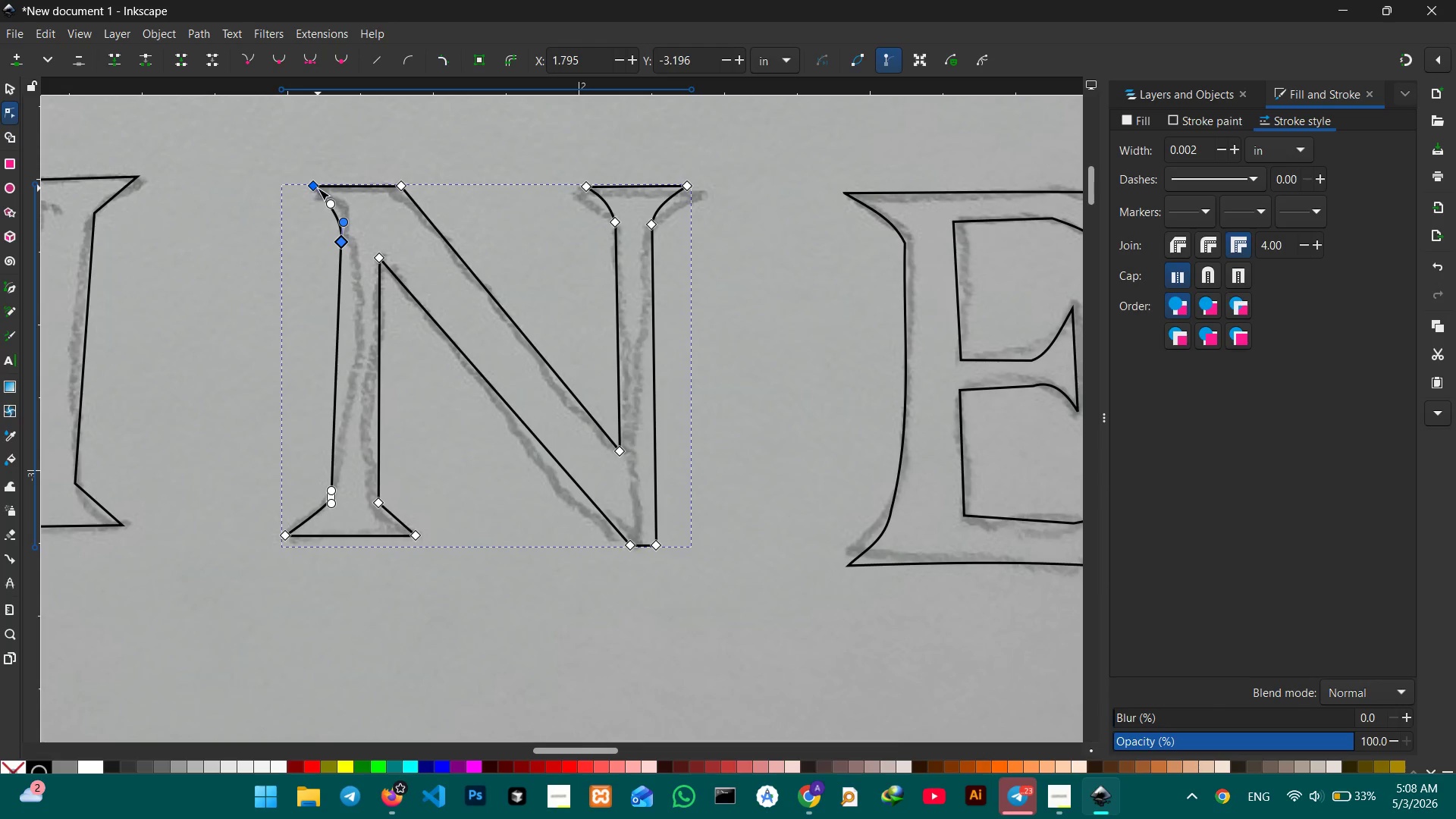 
left_click_drag(start_coordinate=[317, 188], to_coordinate=[307, 188])
 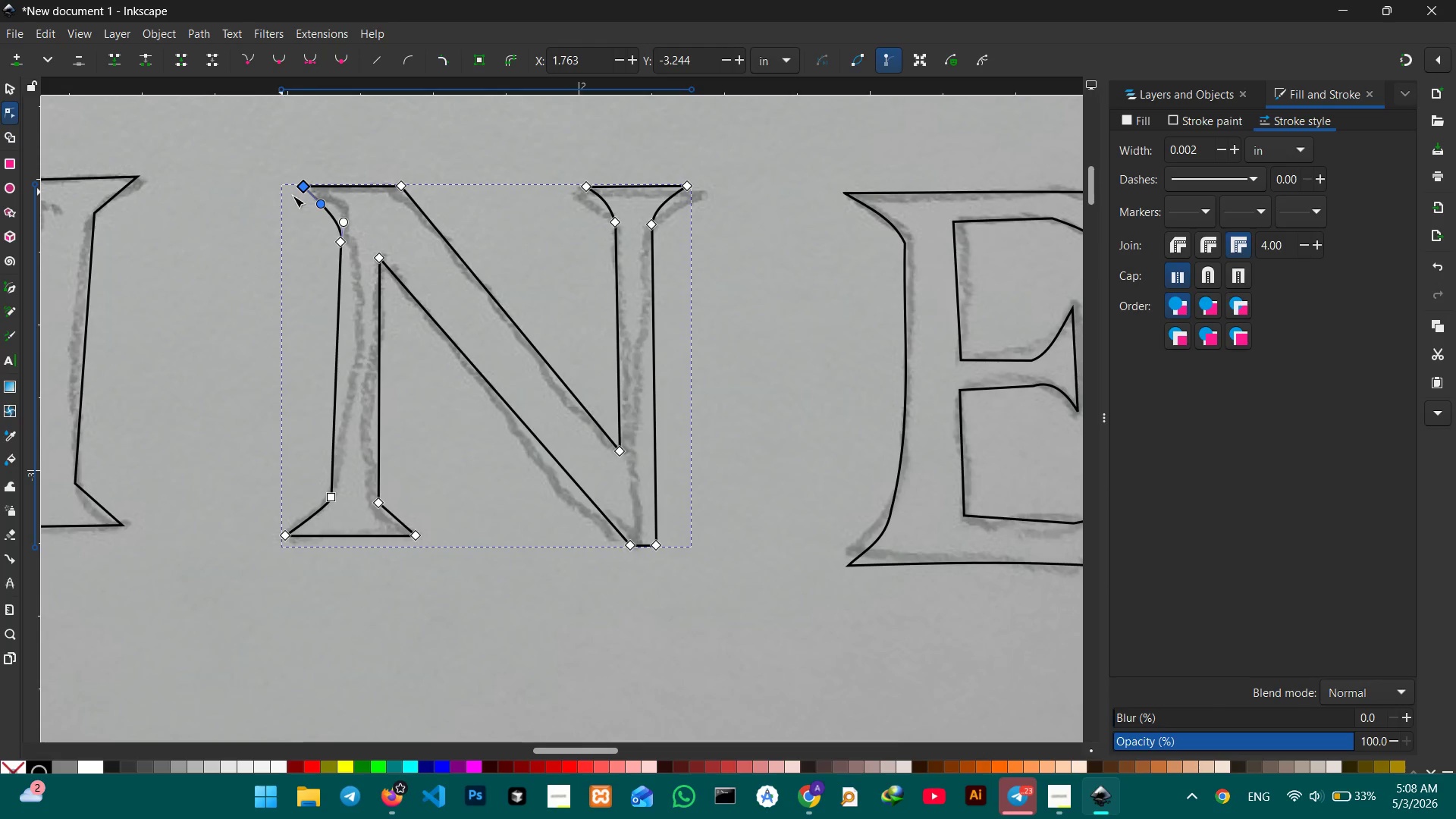 
left_click_drag(start_coordinate=[304, 190], to_coordinate=[312, 189])
 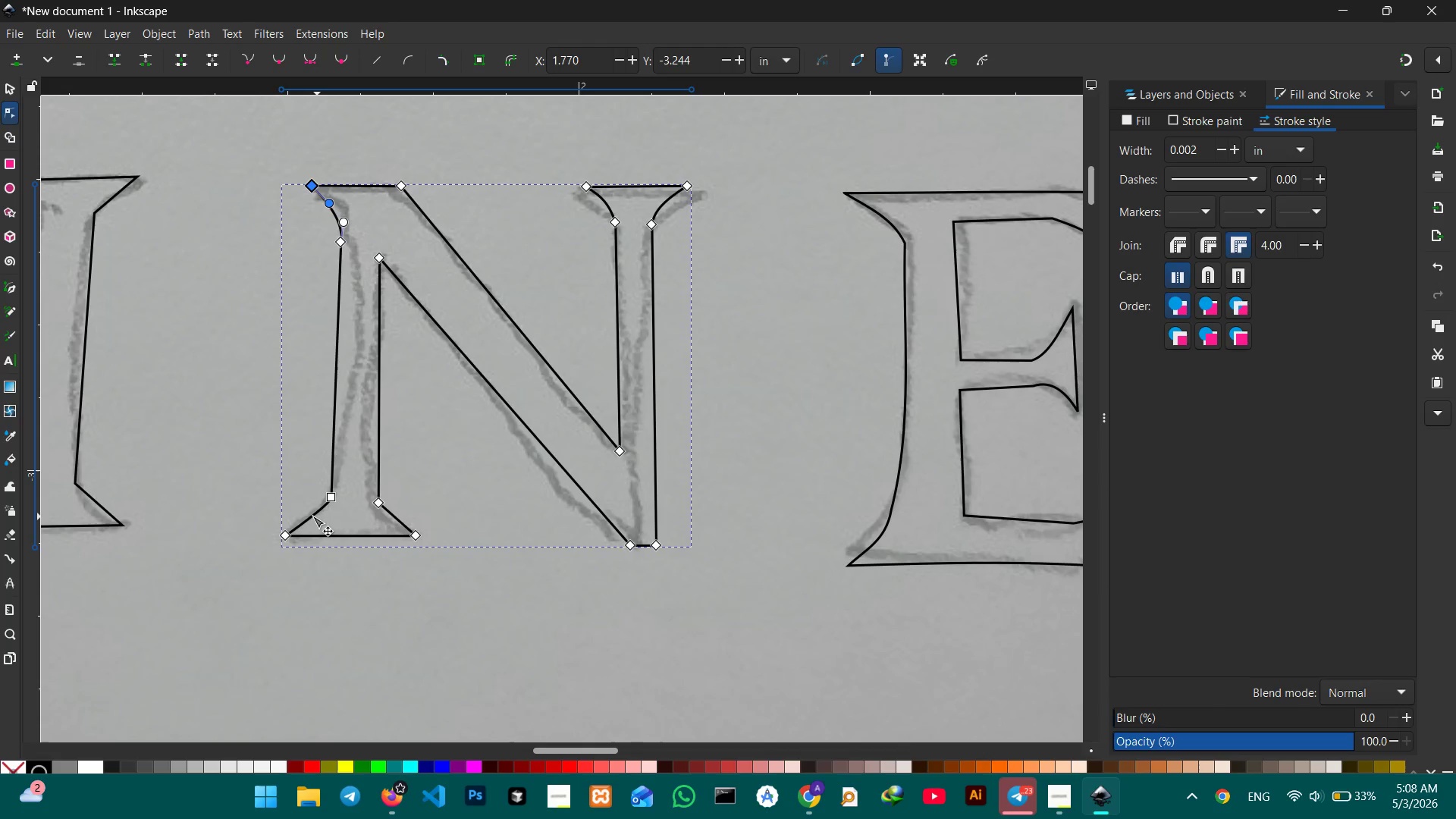 
left_click_drag(start_coordinate=[312, 516], to_coordinate=[316, 519])
 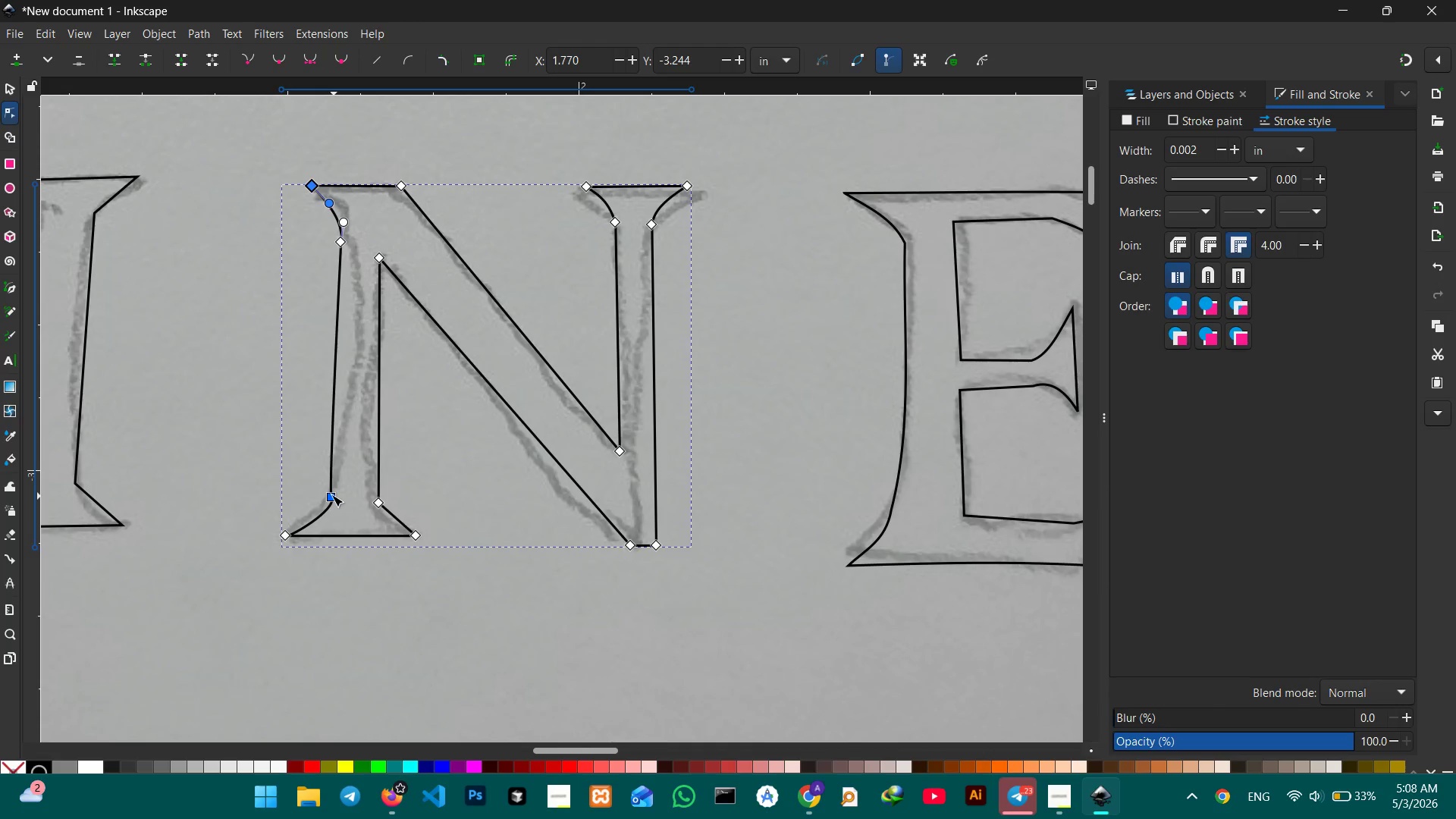 
left_click_drag(start_coordinate=[331, 494], to_coordinate=[336, 491])
 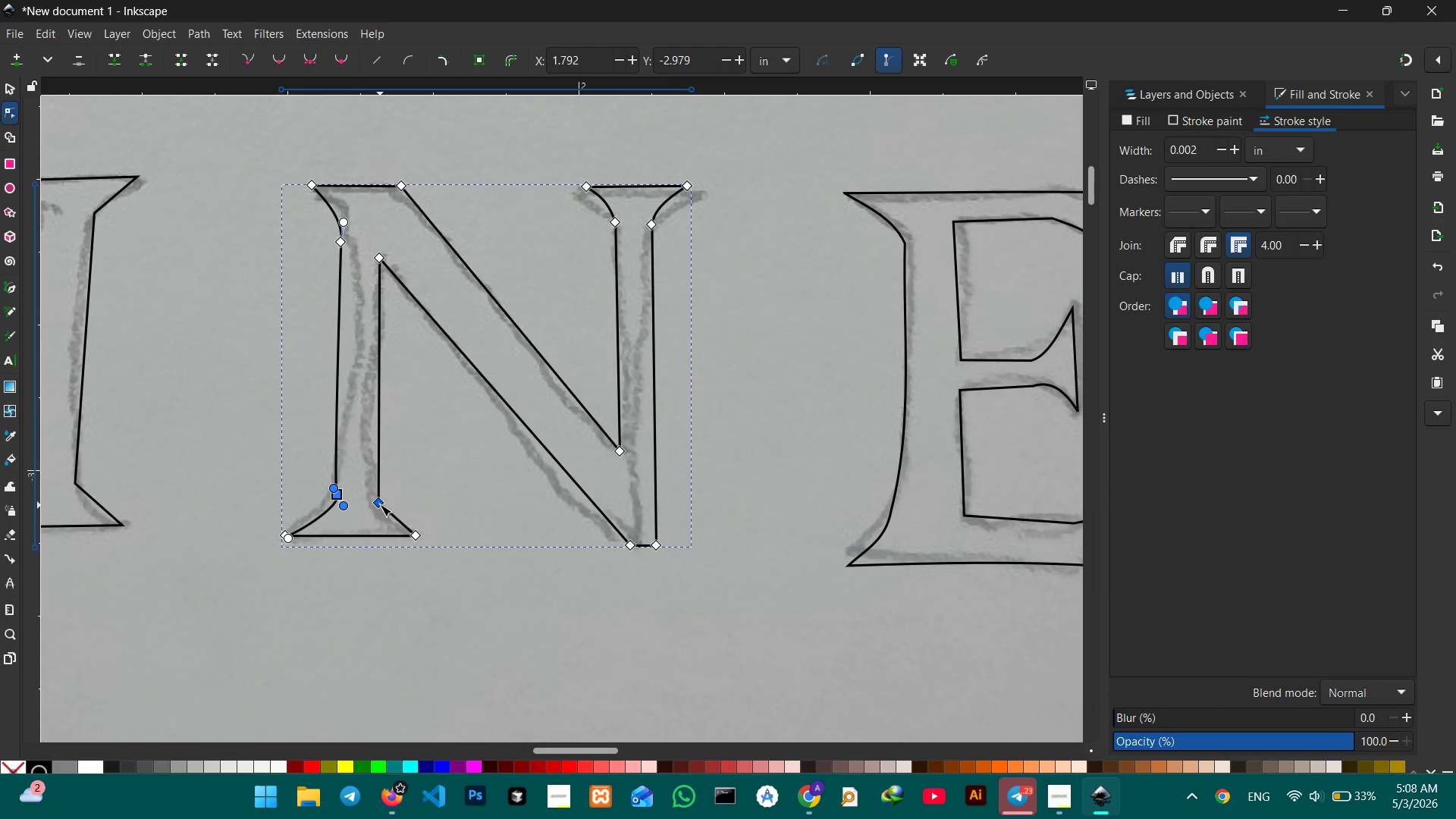 
left_click_drag(start_coordinate=[380, 504], to_coordinate=[378, 498])
 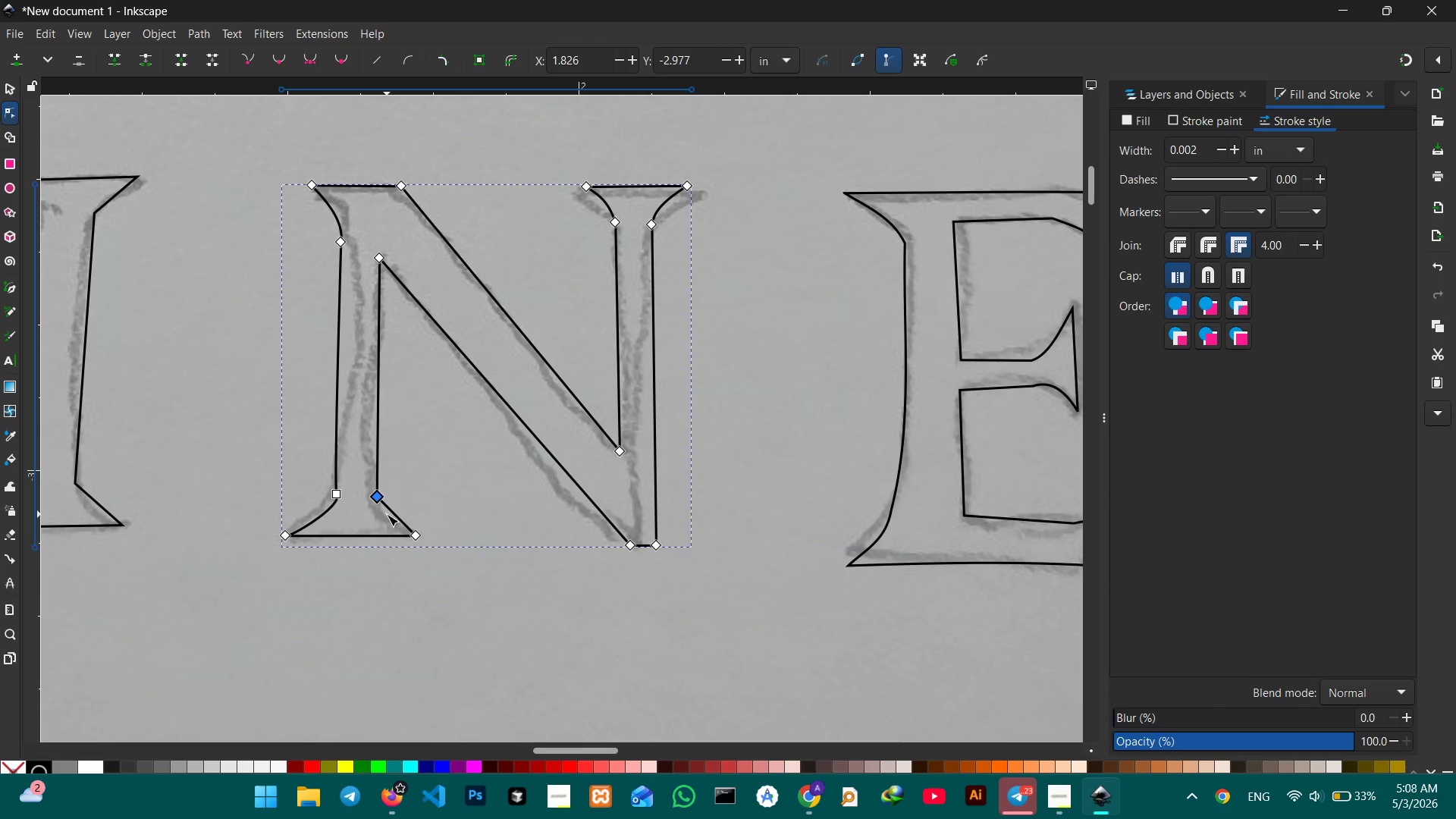 
left_click_drag(start_coordinate=[387, 514], to_coordinate=[386, 520])
 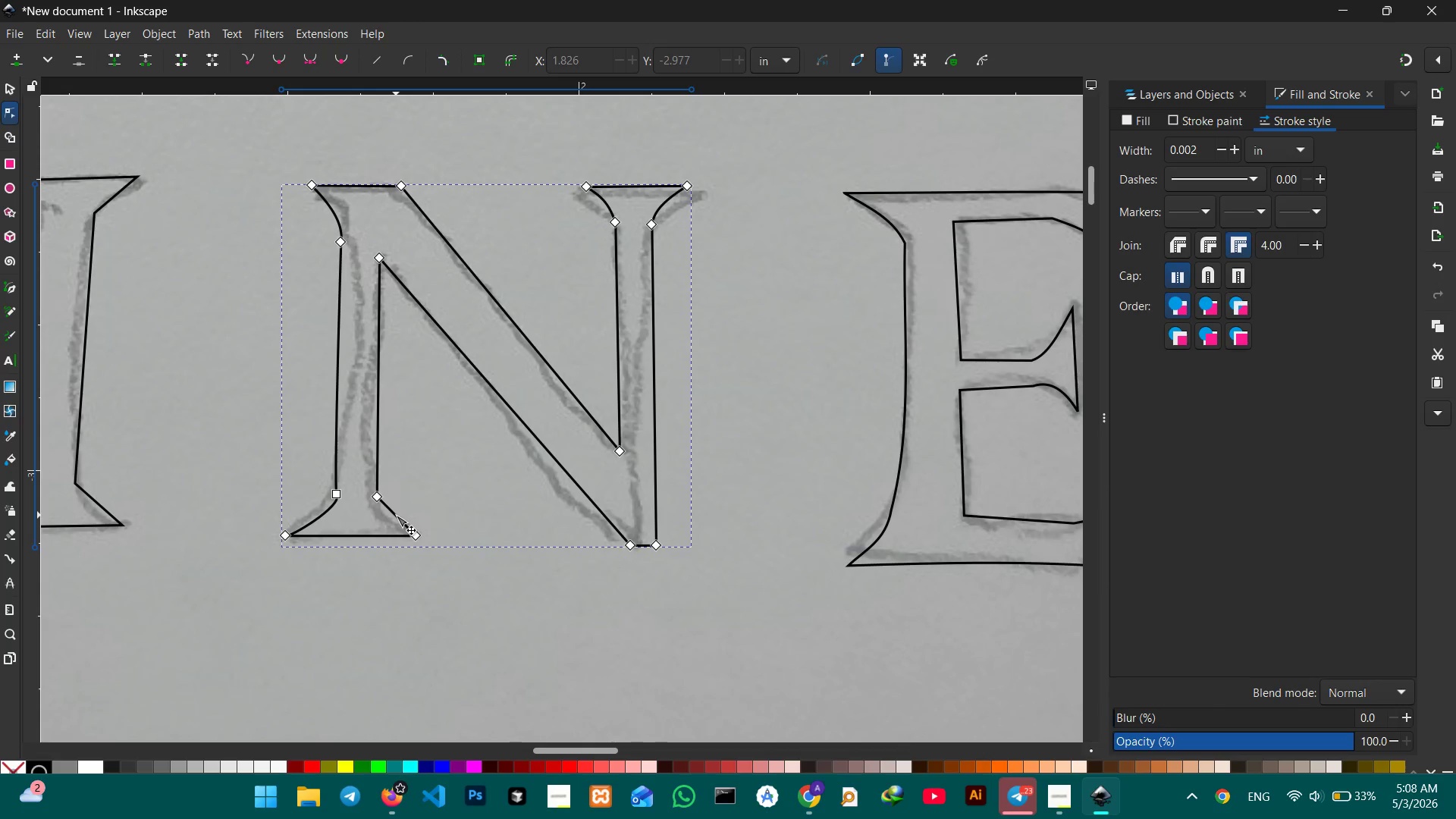 
left_click_drag(start_coordinate=[396, 515], to_coordinate=[392, 517])
 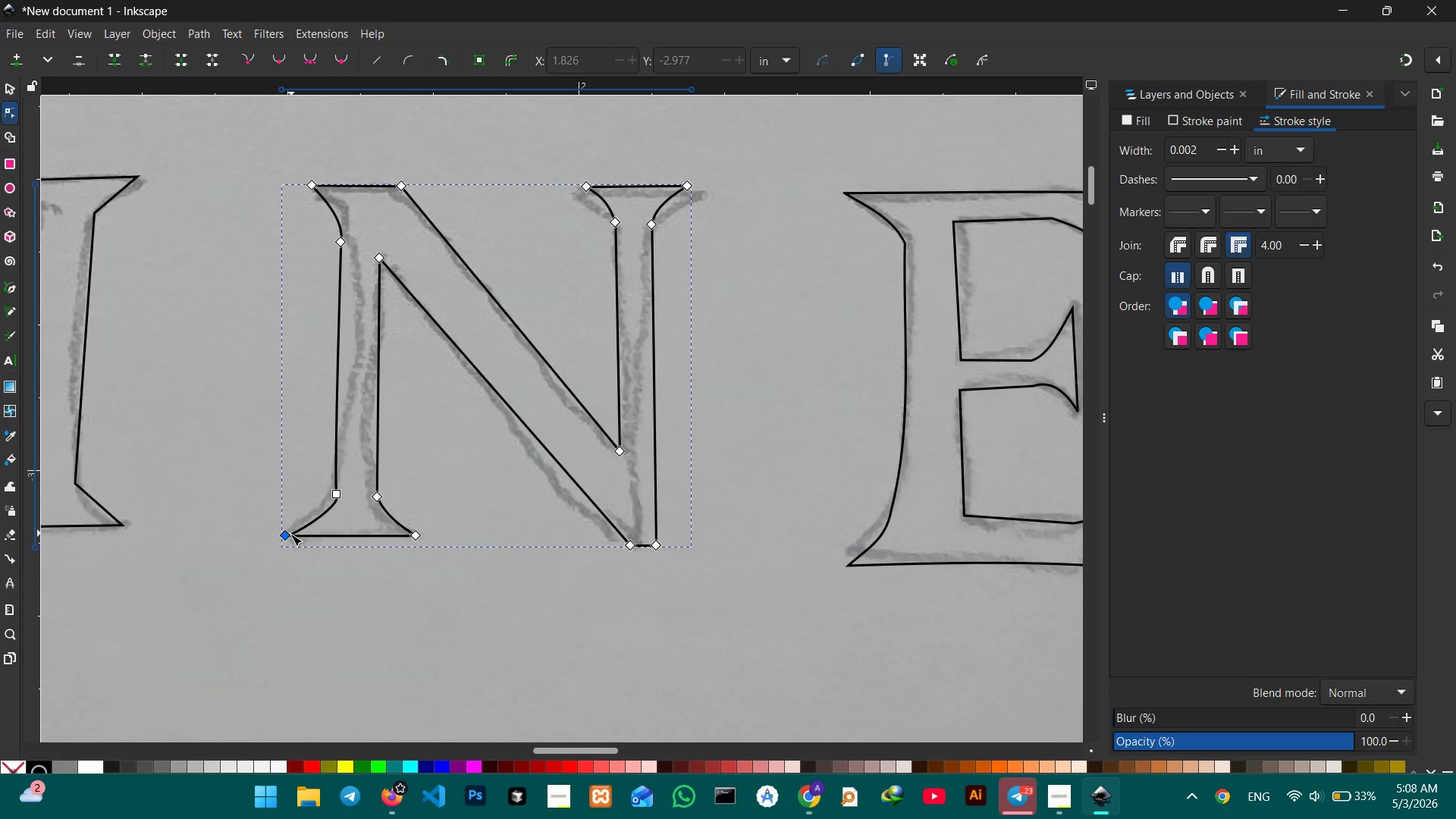 
left_click_drag(start_coordinate=[288, 535], to_coordinate=[312, 537])
 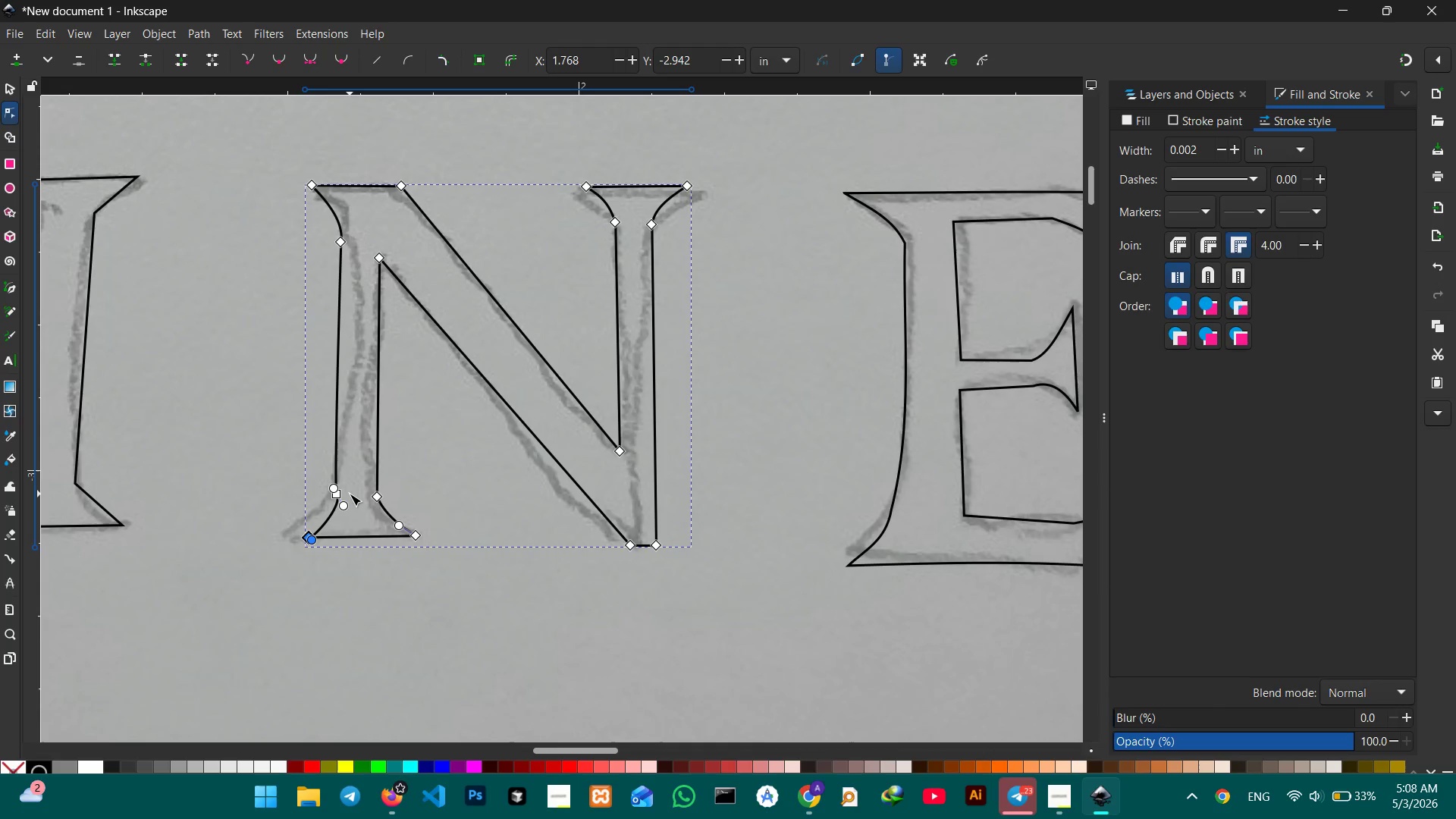 
key(Backspace)
 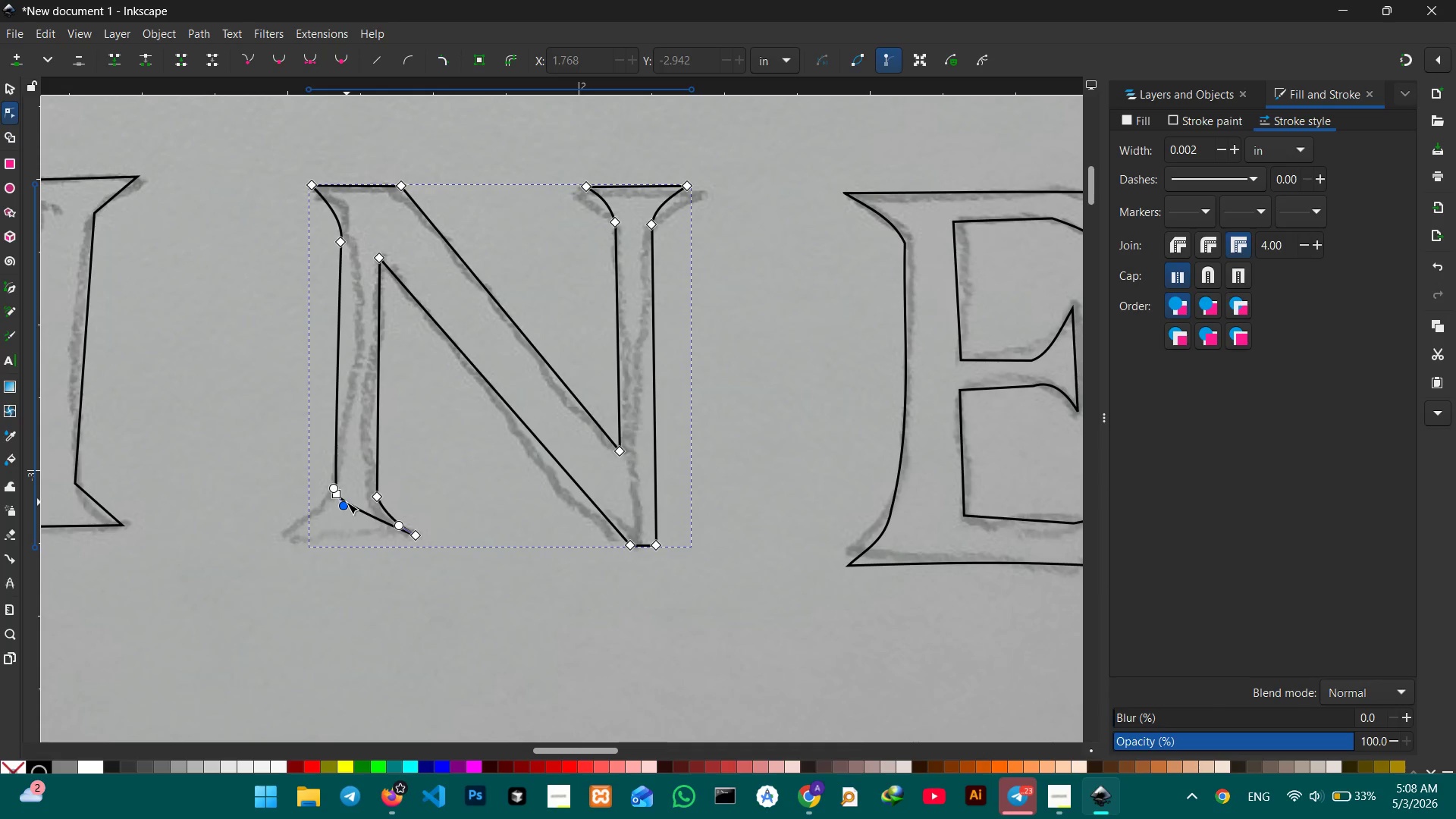 
key(Control+Z)
 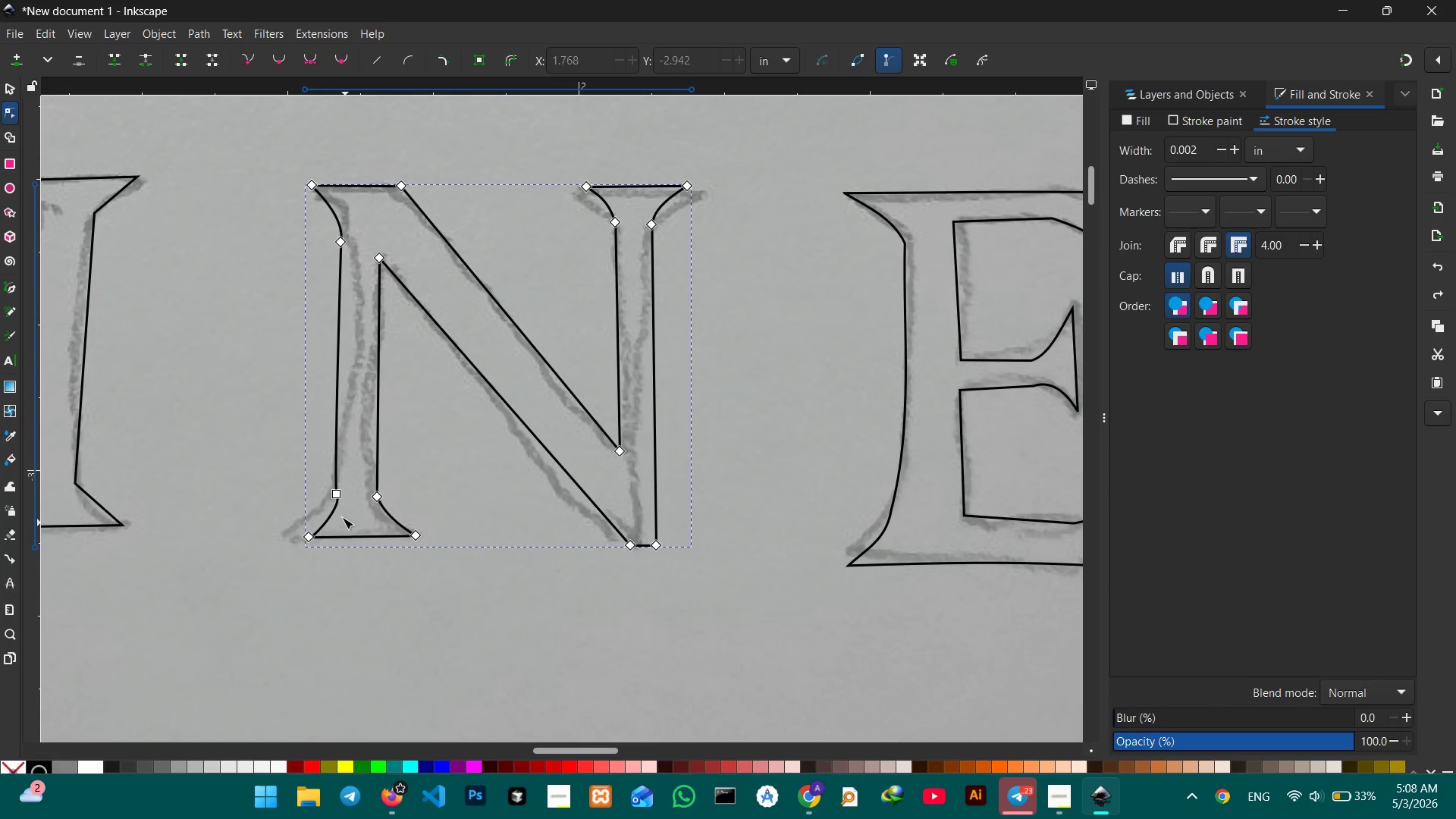 
left_click_drag(start_coordinate=[336, 493], to_coordinate=[340, 497])
 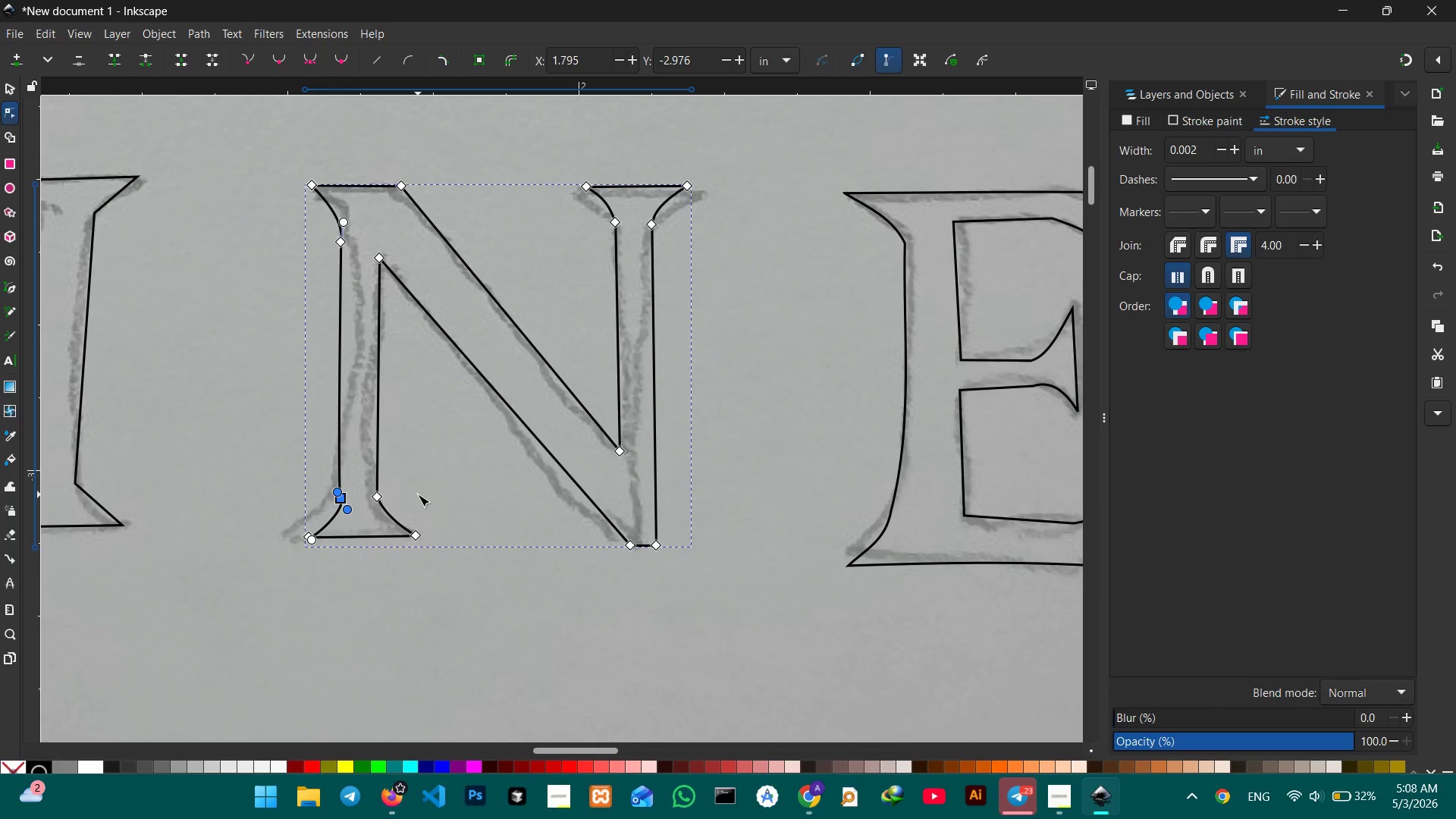 
key(Control+Z)
 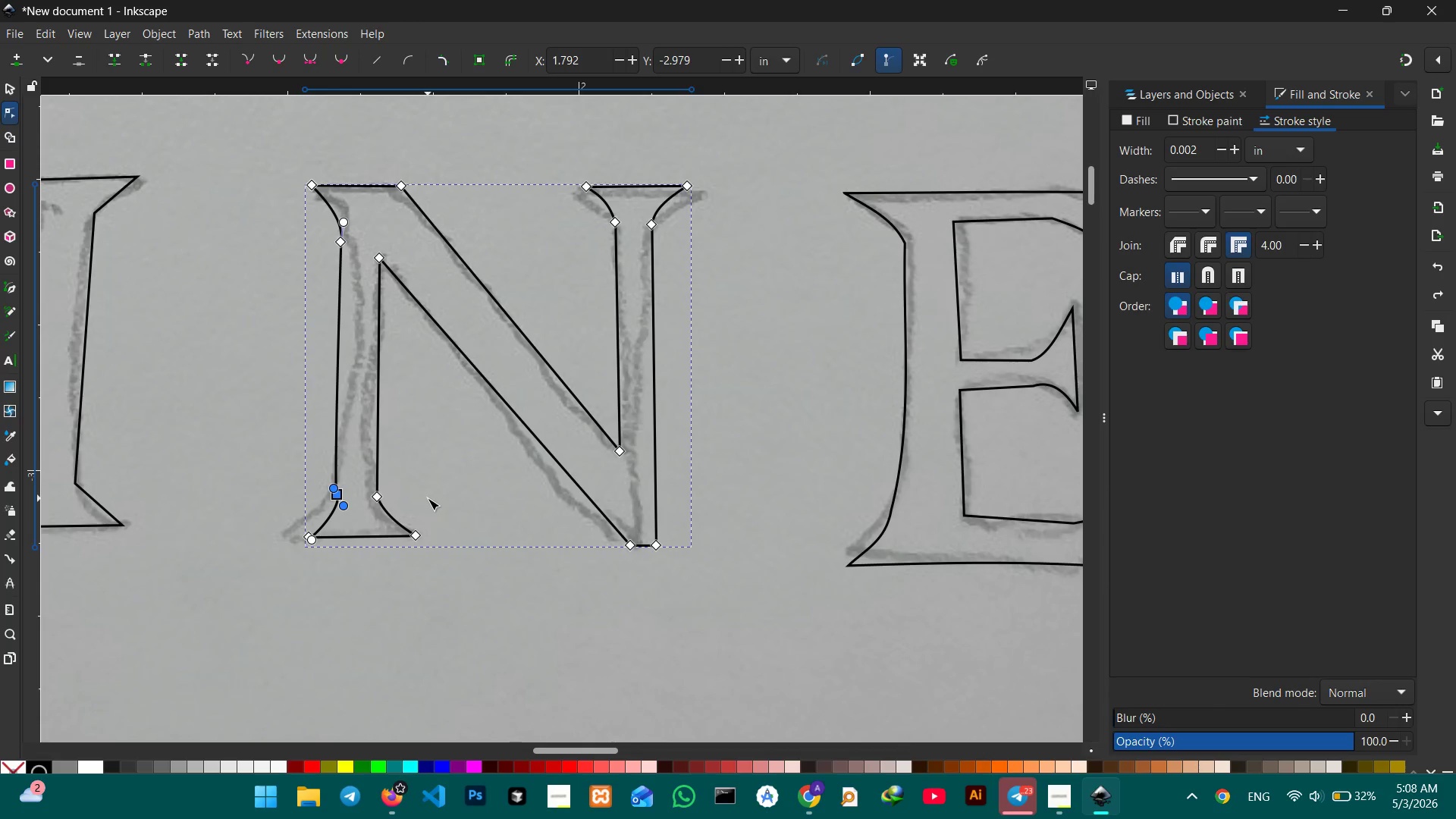 
left_click([428, 500])
 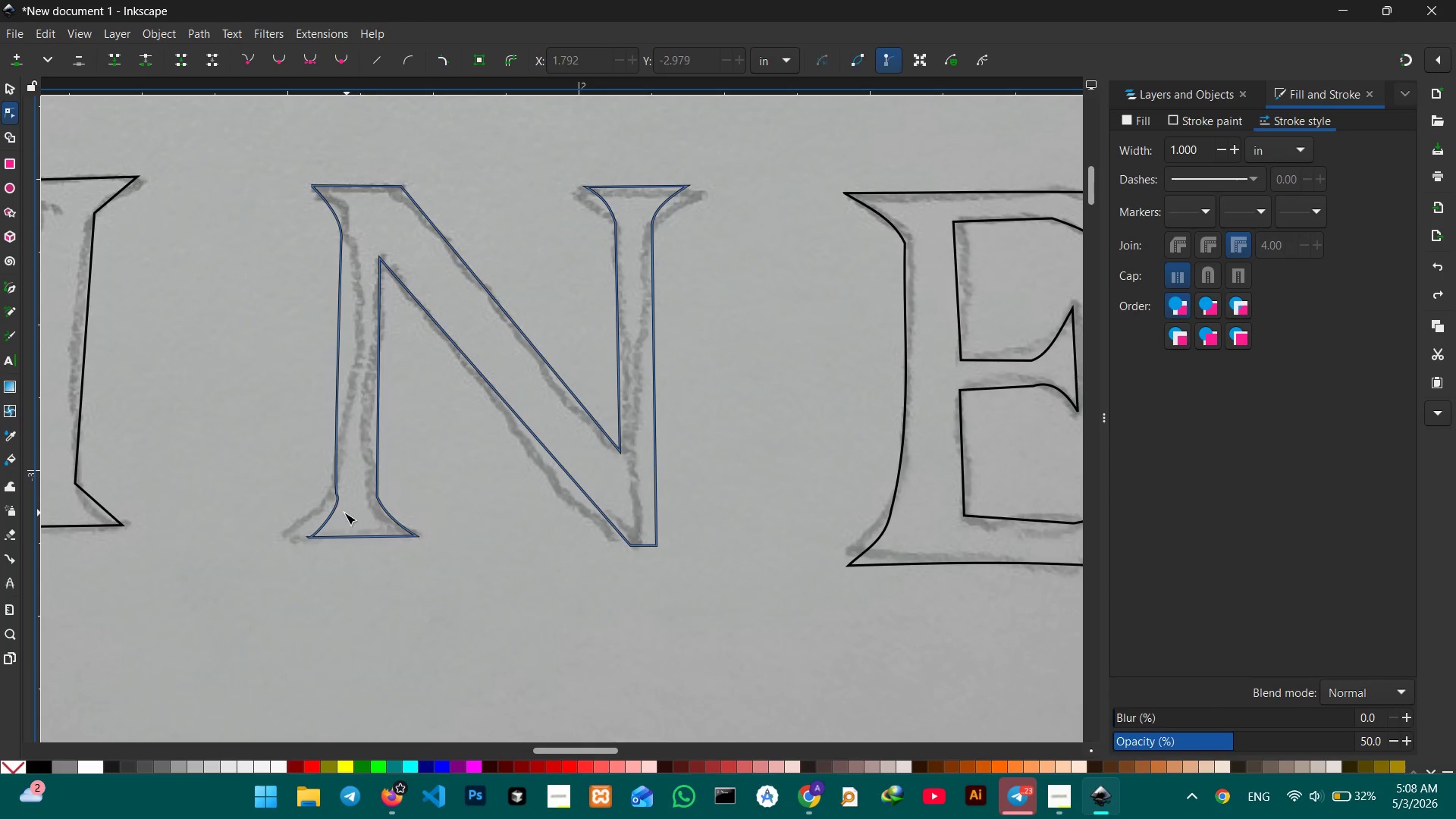 
left_click([342, 513])
 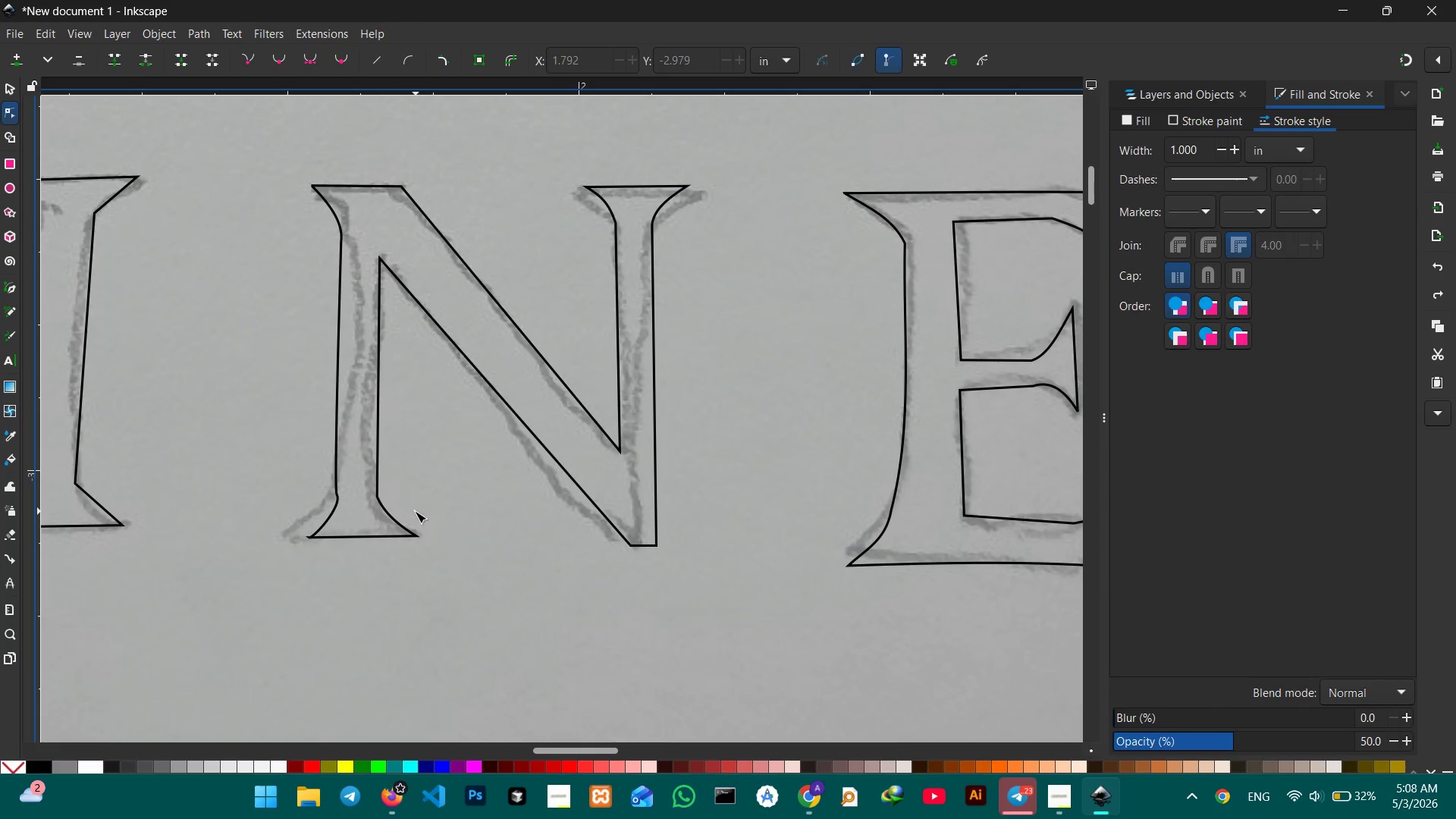 
hold_key(key=Space, duration=1.16)
 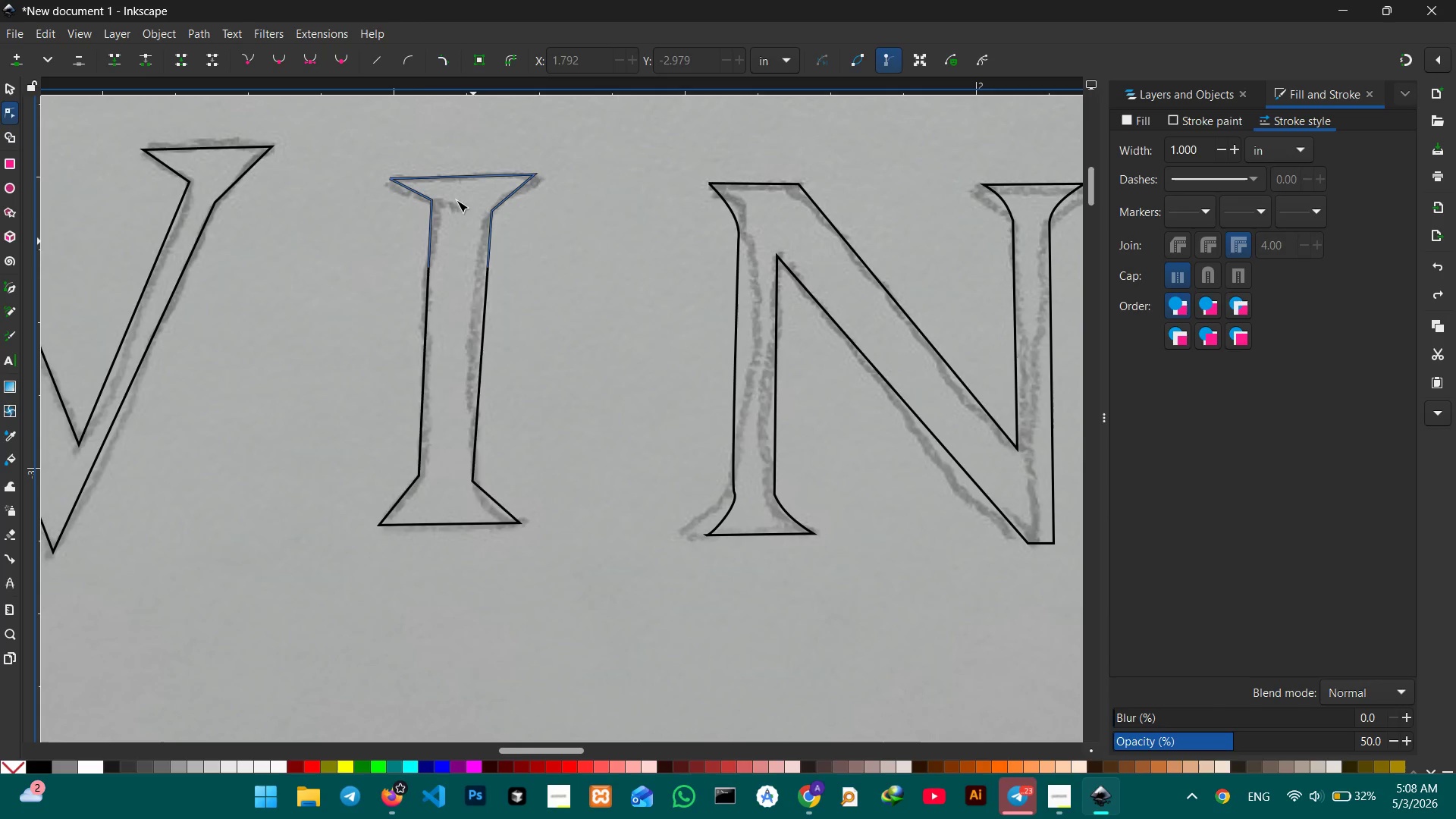 
left_click_drag(start_coordinate=[338, 509], to_coordinate=[740, 509])
 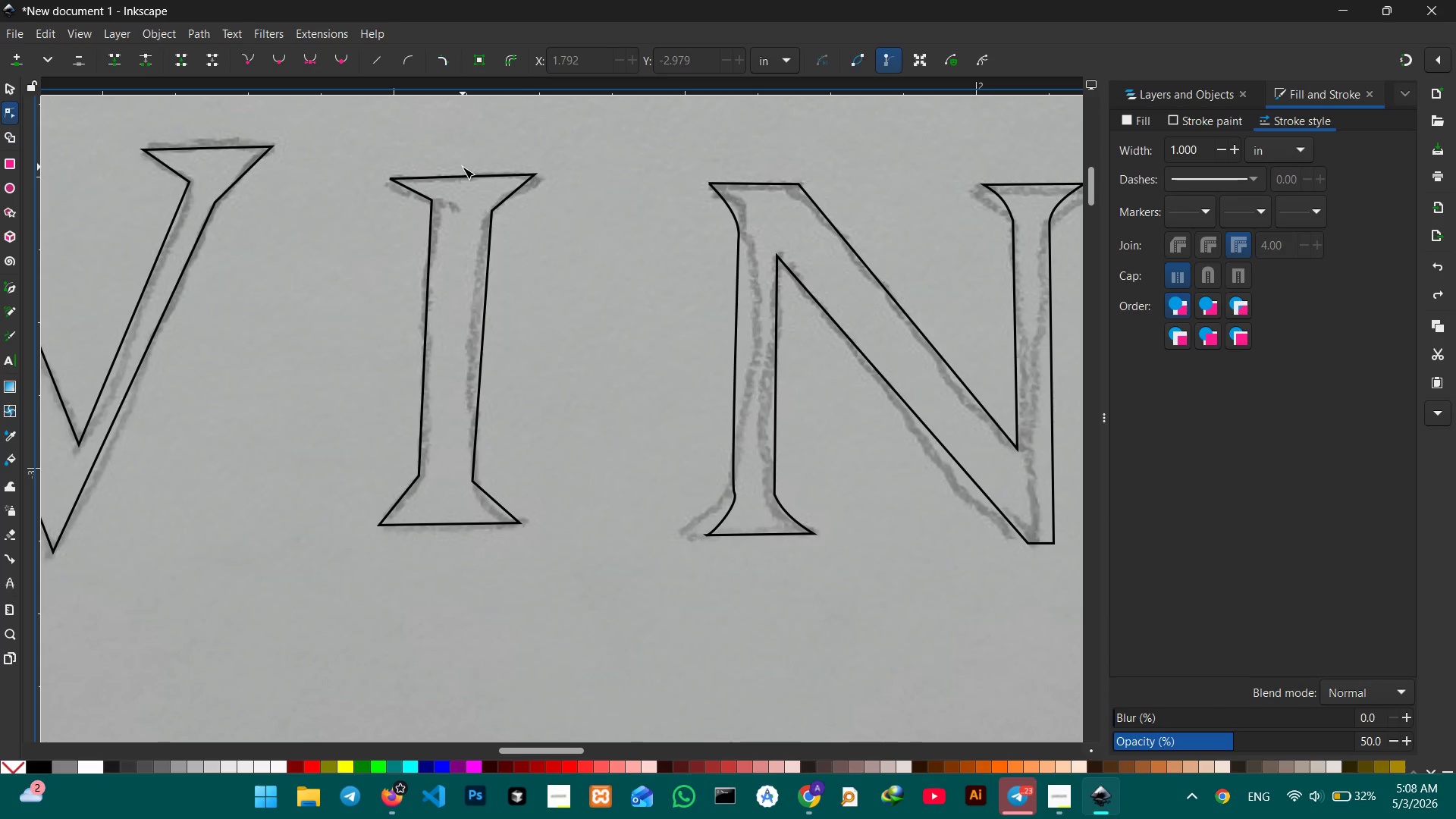 
left_click([463, 177])
 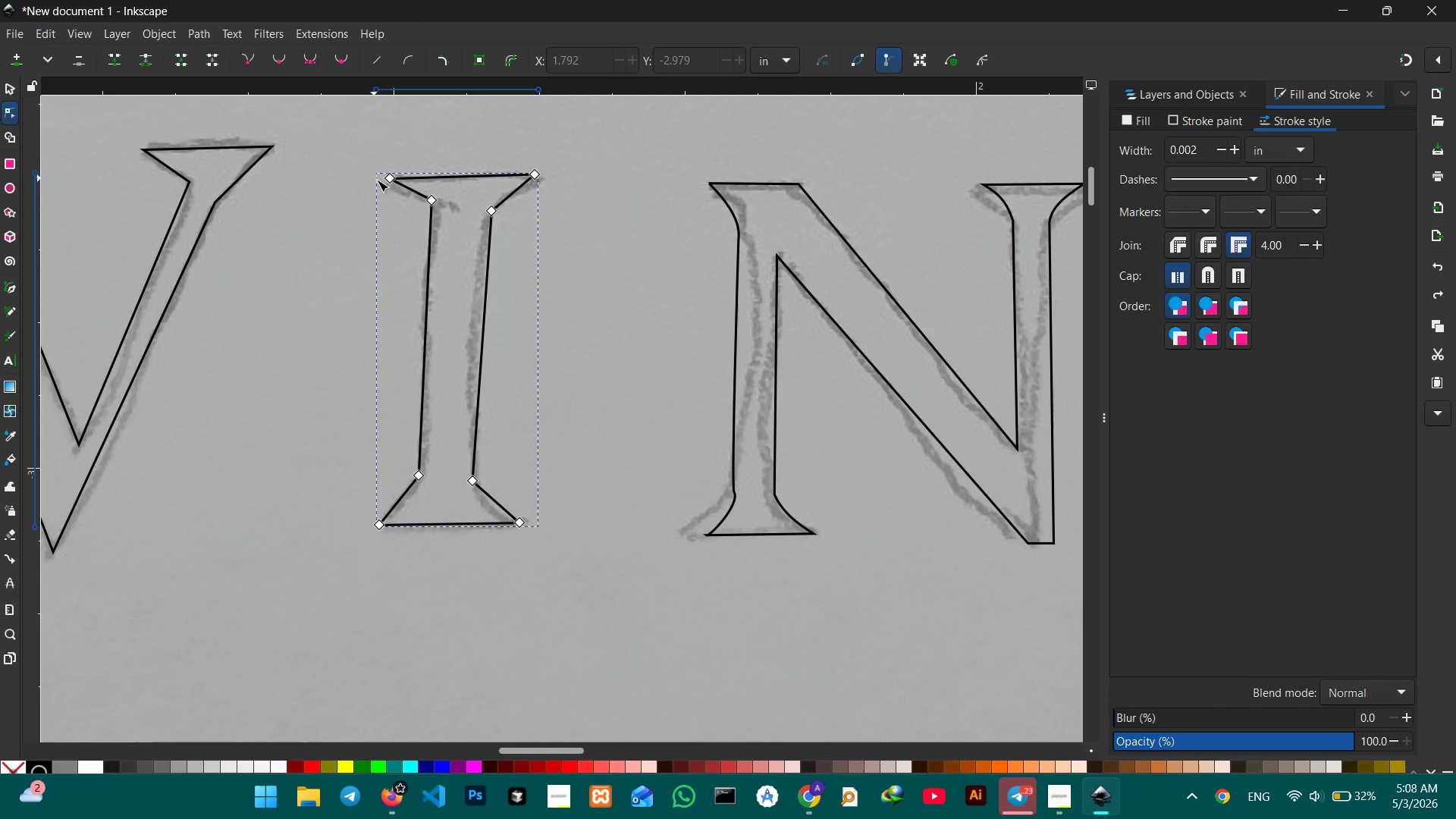 
left_click_drag(start_coordinate=[390, 180], to_coordinate=[375, 174])
 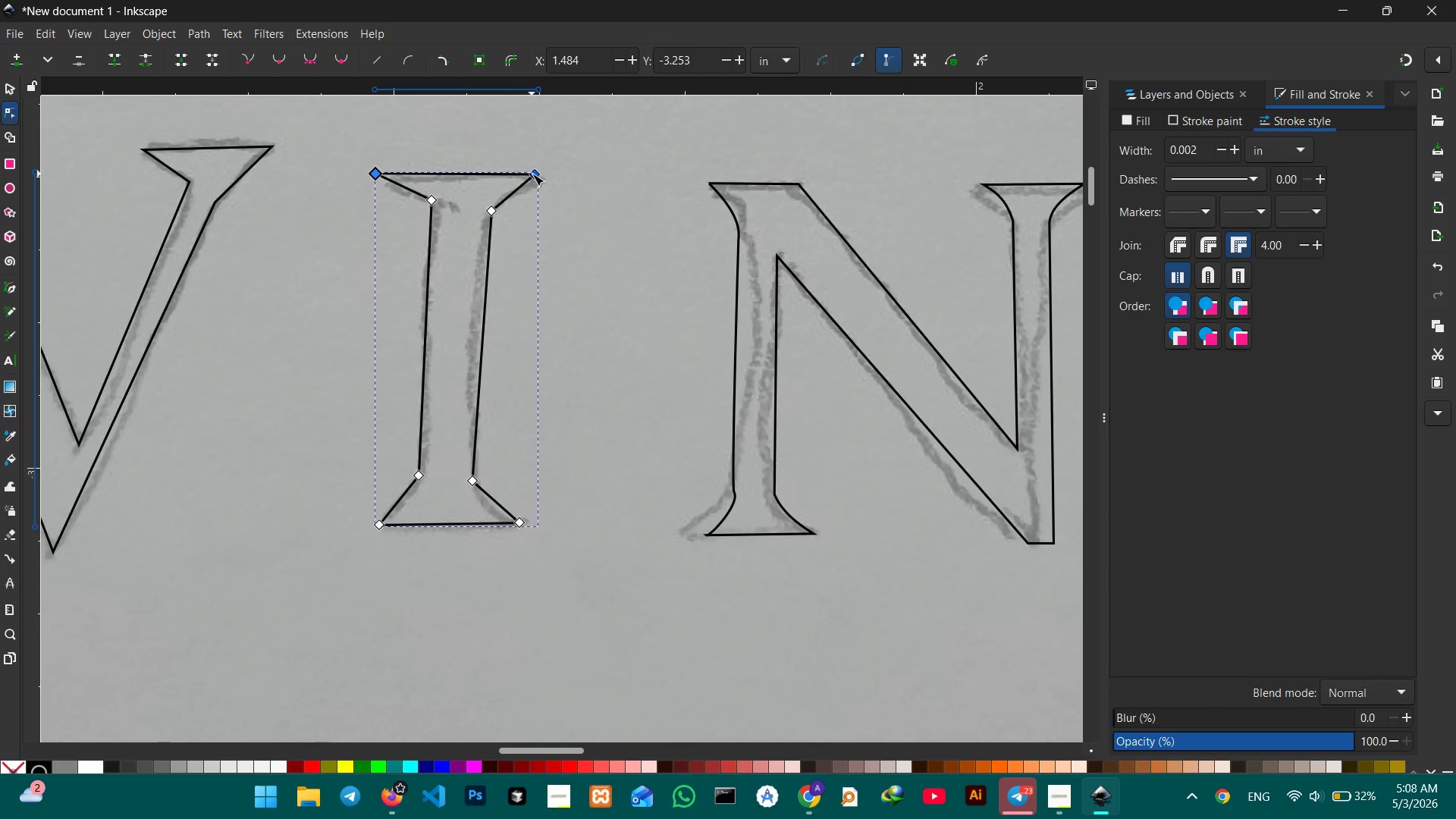 
left_click_drag(start_coordinate=[532, 174], to_coordinate=[511, 173])
 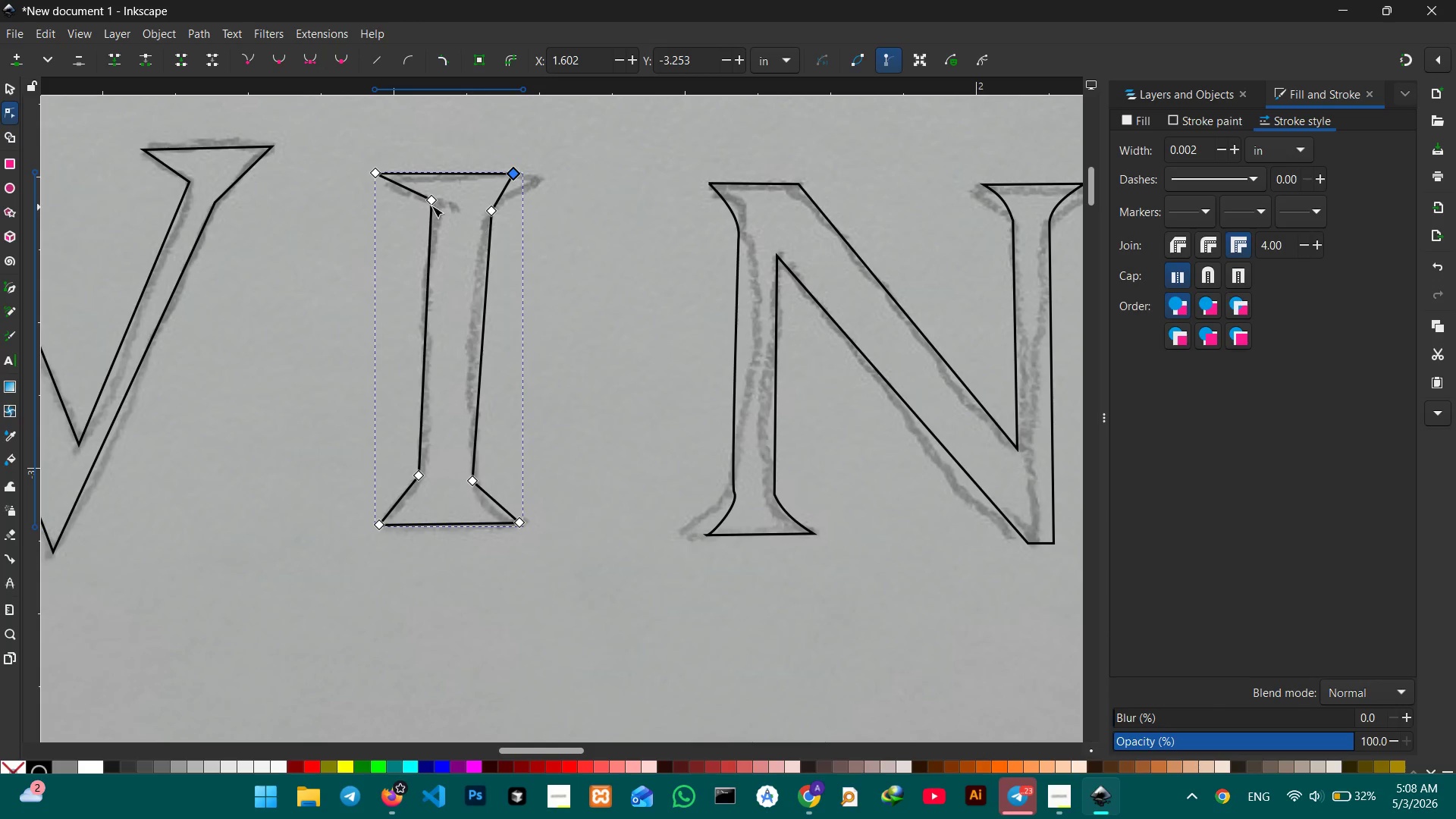 
left_click_drag(start_coordinate=[431, 202], to_coordinate=[421, 216])
 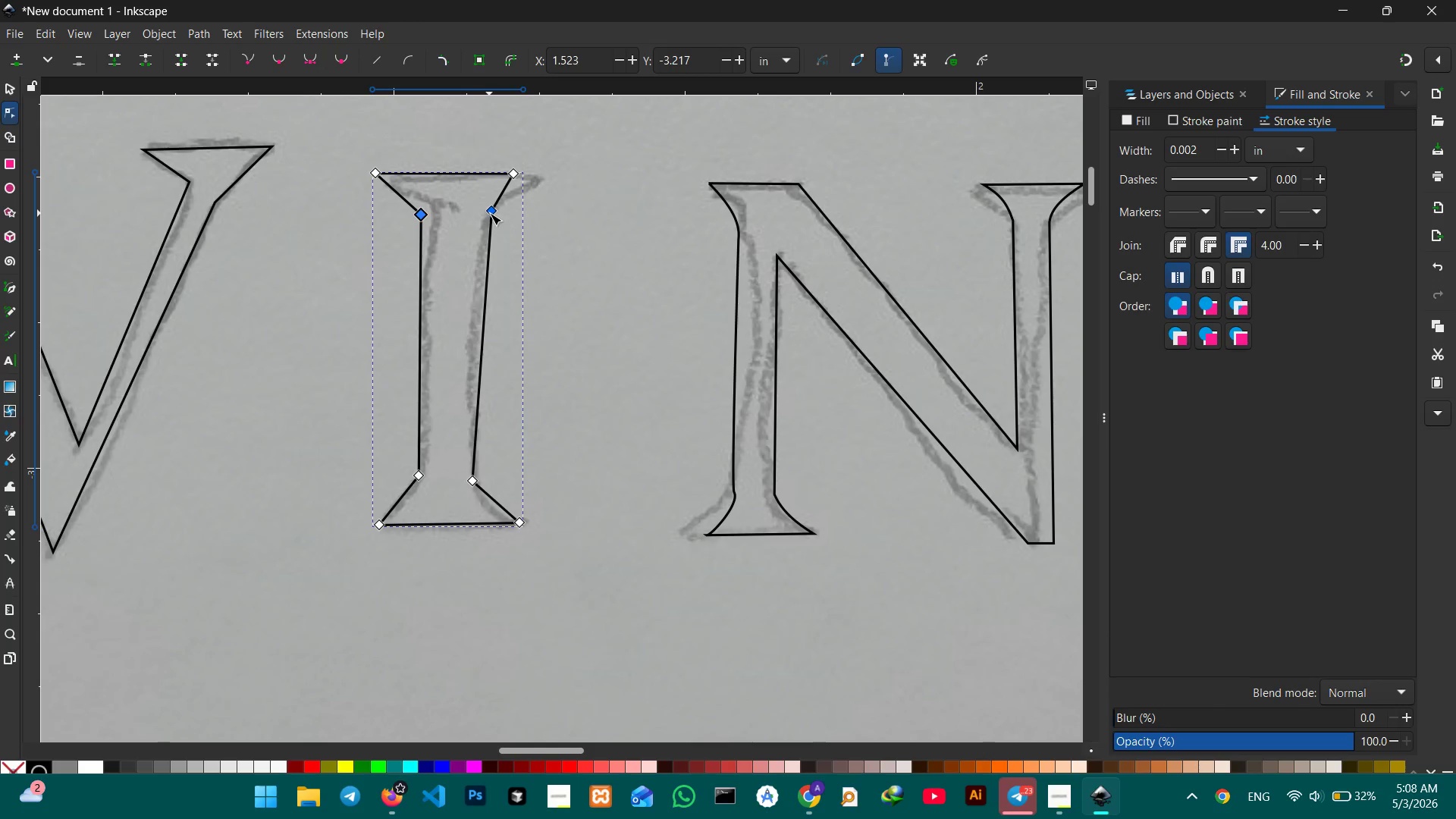 
left_click_drag(start_coordinate=[490, 213], to_coordinate=[476, 214])
 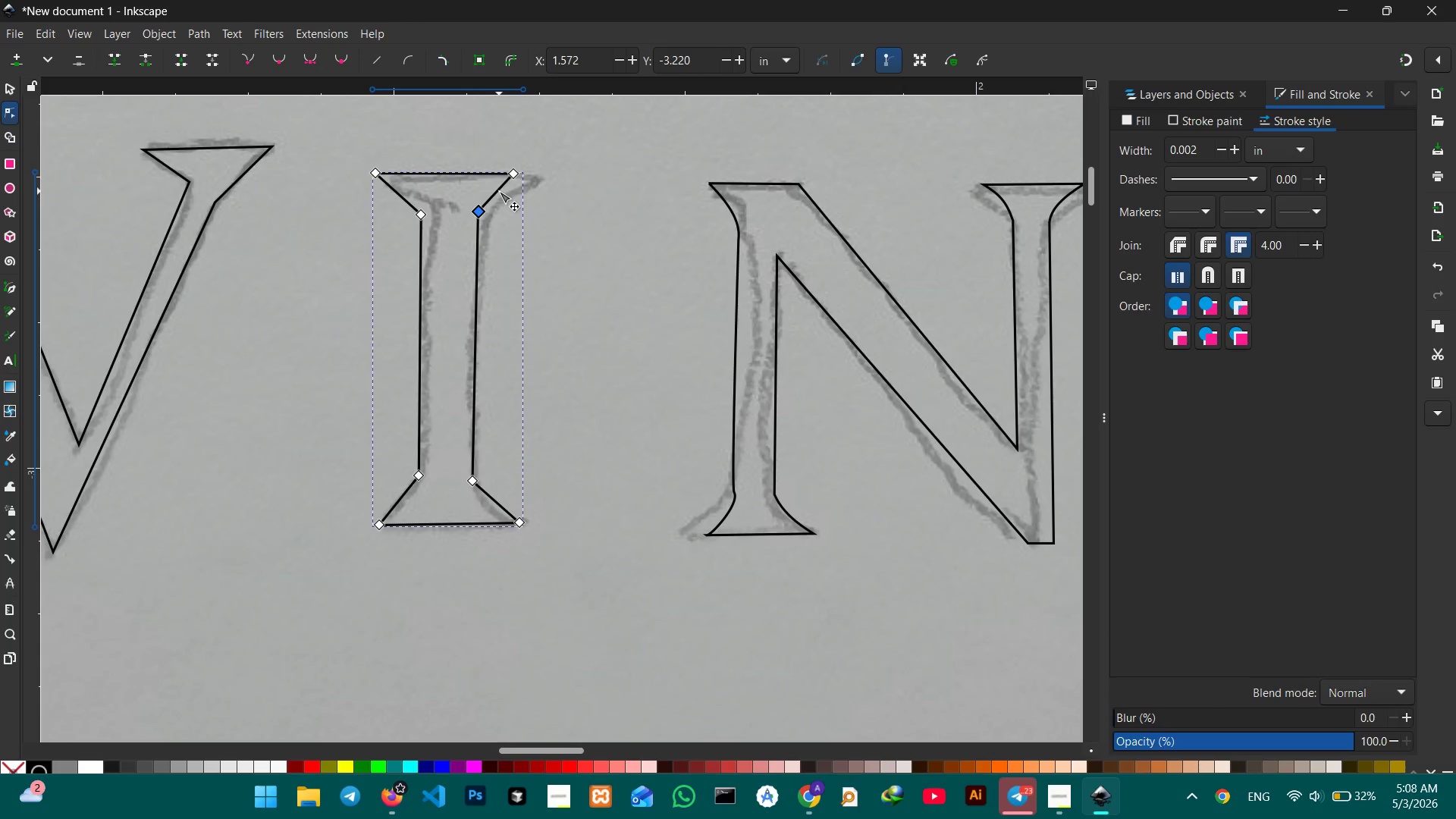 
left_click_drag(start_coordinate=[498, 191], to_coordinate=[491, 189])
 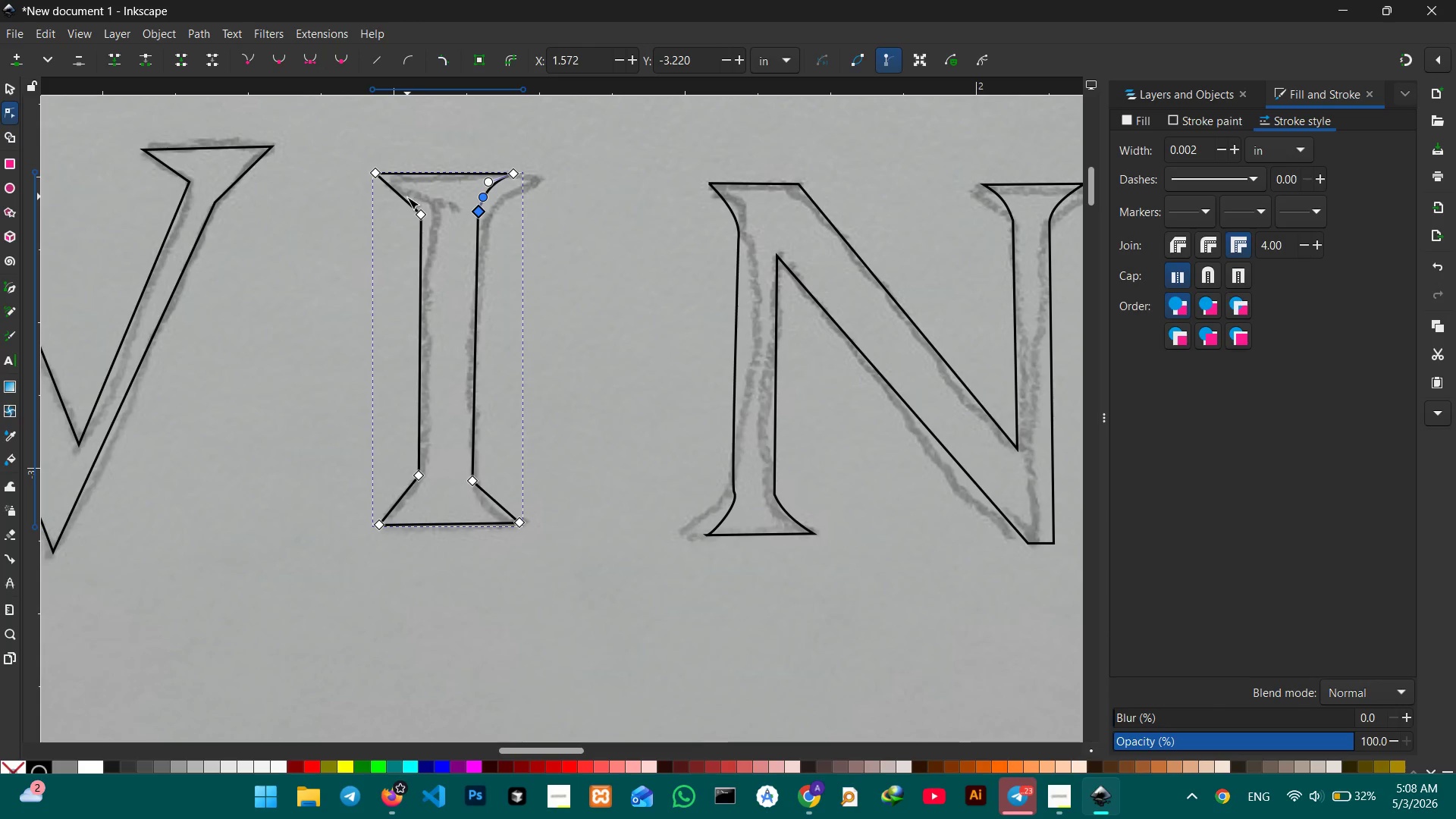 
left_click_drag(start_coordinate=[406, 197], to_coordinate=[419, 191])
 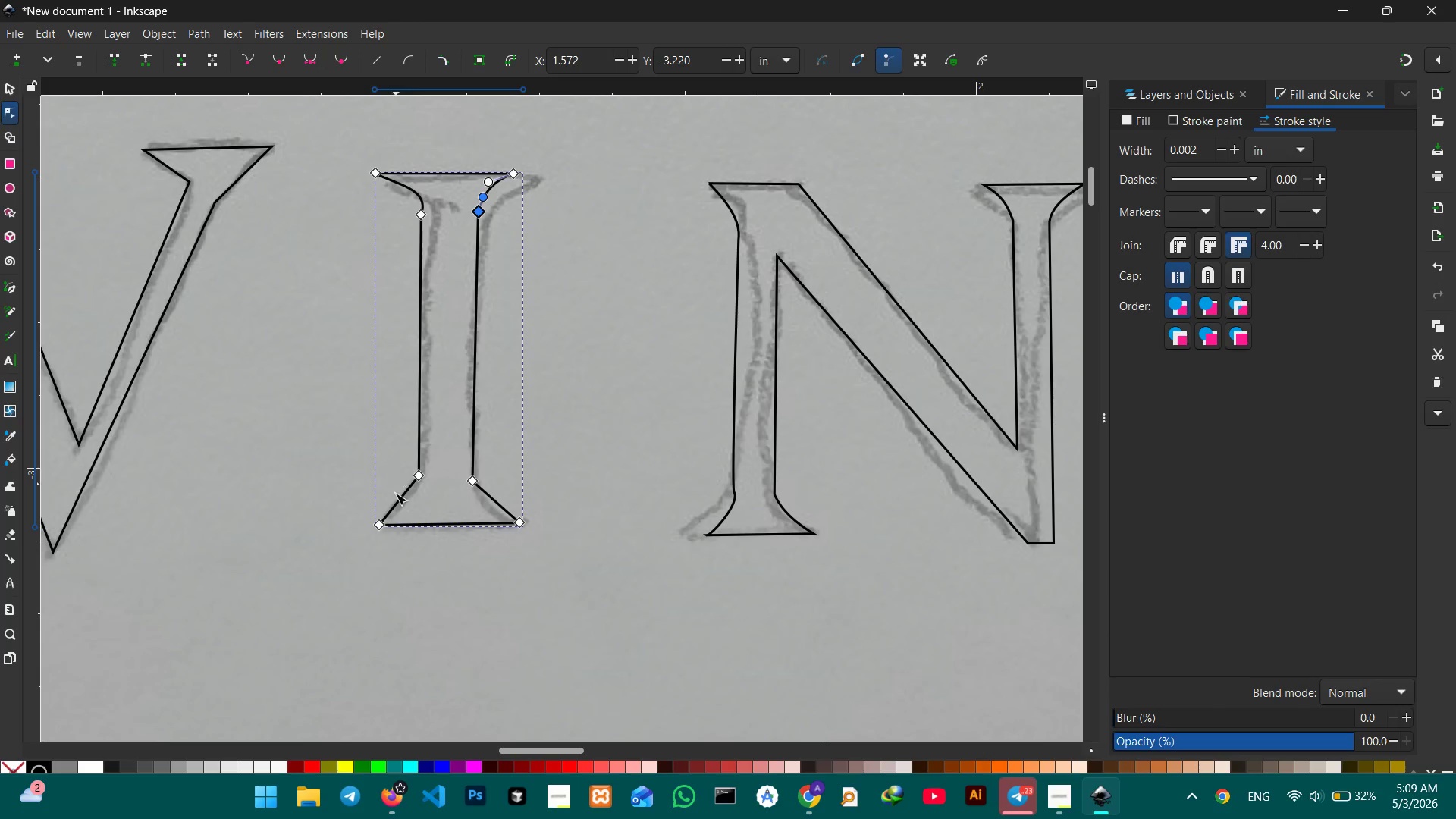 
left_click_drag(start_coordinate=[403, 492], to_coordinate=[407, 500])
 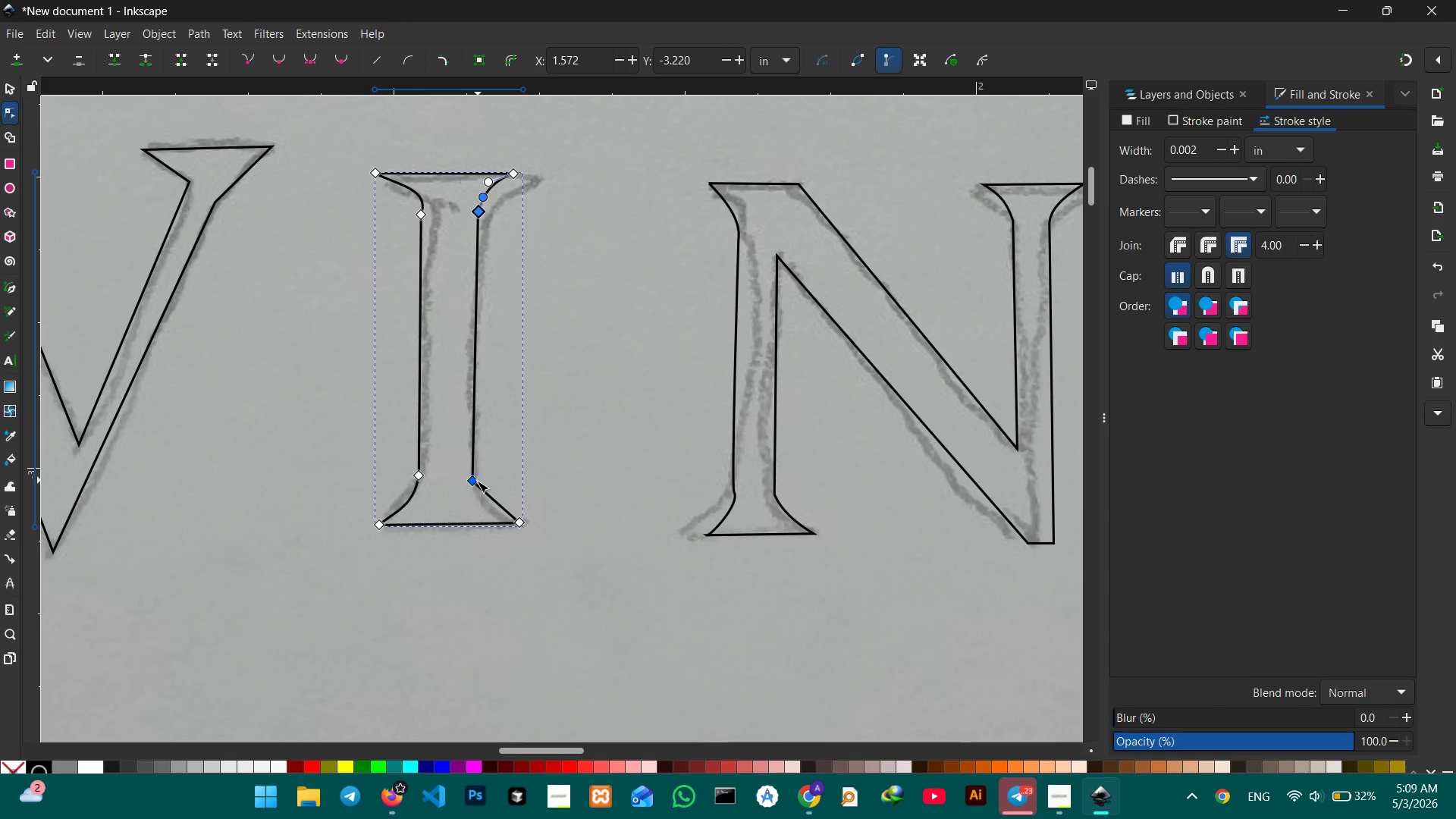 
left_click_drag(start_coordinate=[476, 482], to_coordinate=[476, 472])
 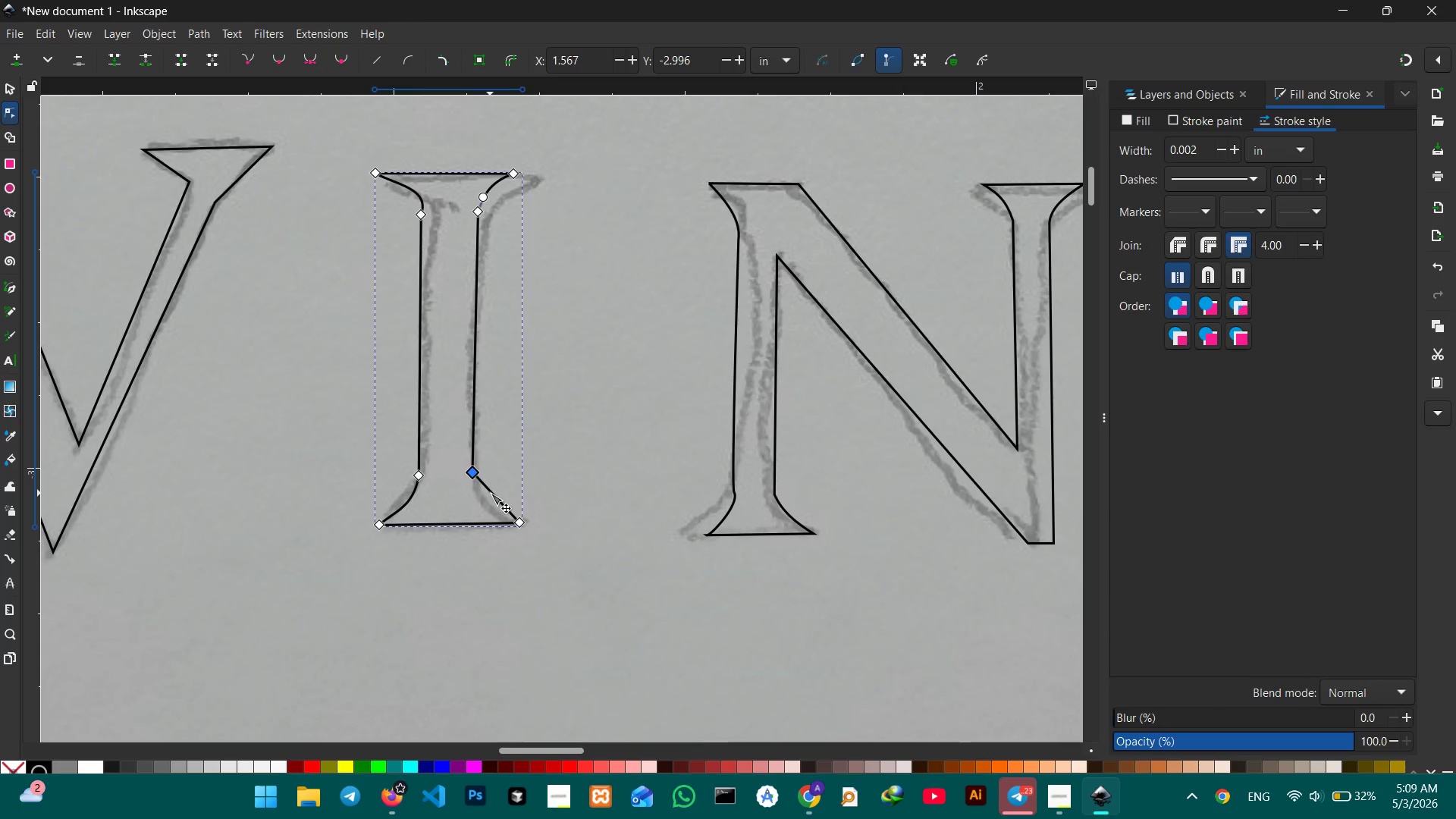 
left_click_drag(start_coordinate=[491, 492], to_coordinate=[486, 499])
 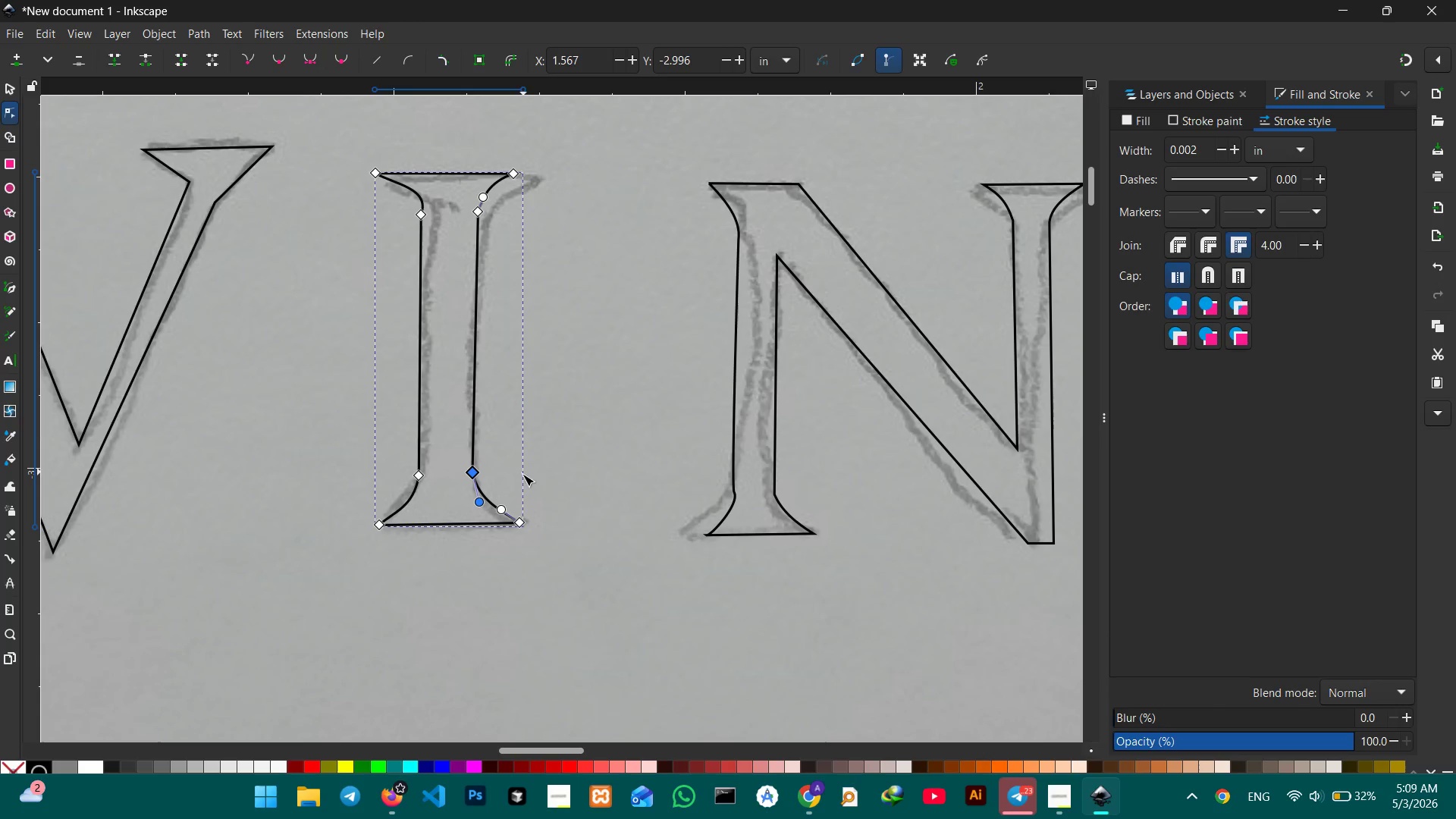 
left_click_drag(start_coordinate=[518, 523], to_coordinate=[510, 526])
 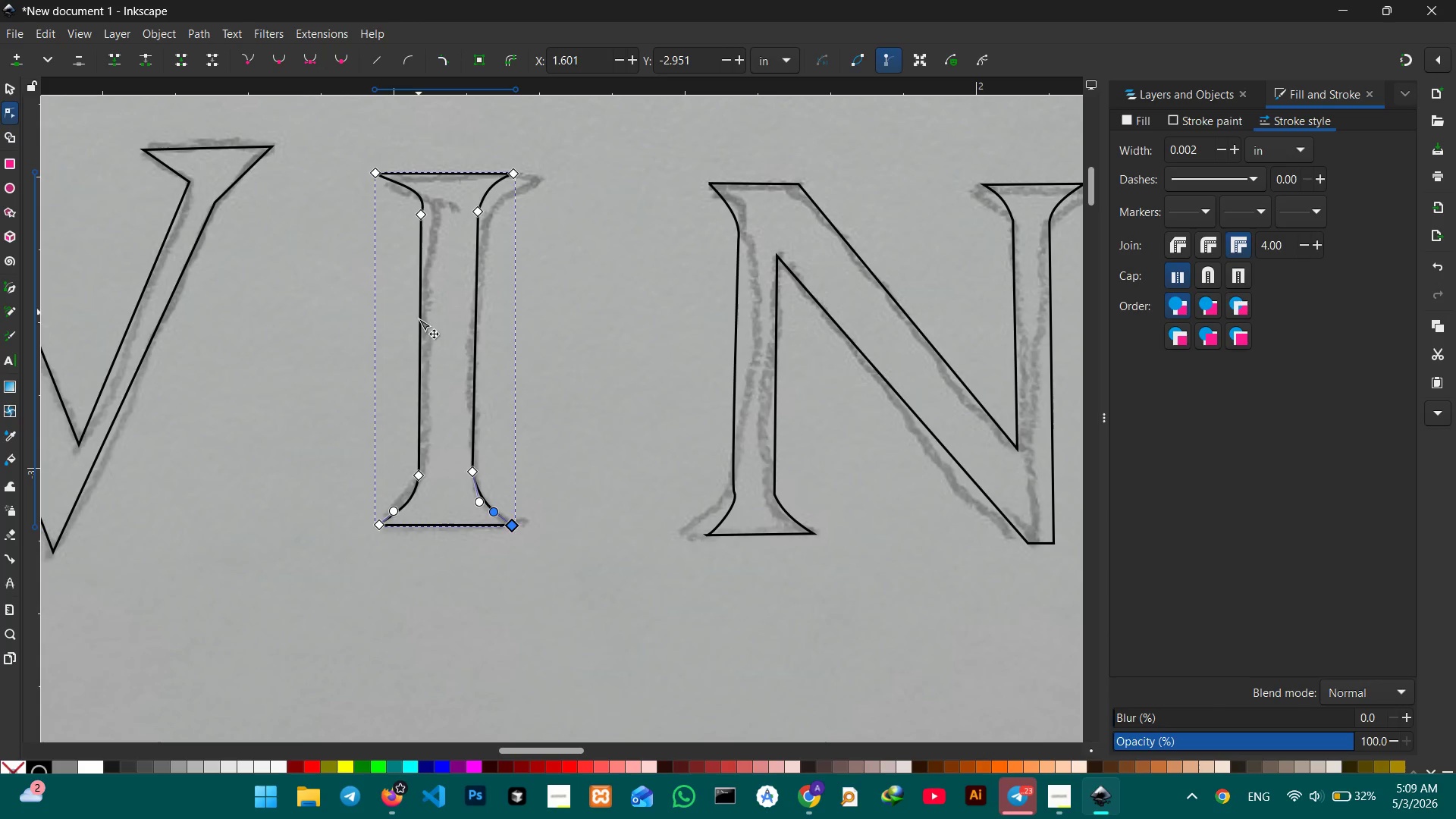 
hold_key(key=Space, duration=1.5)
 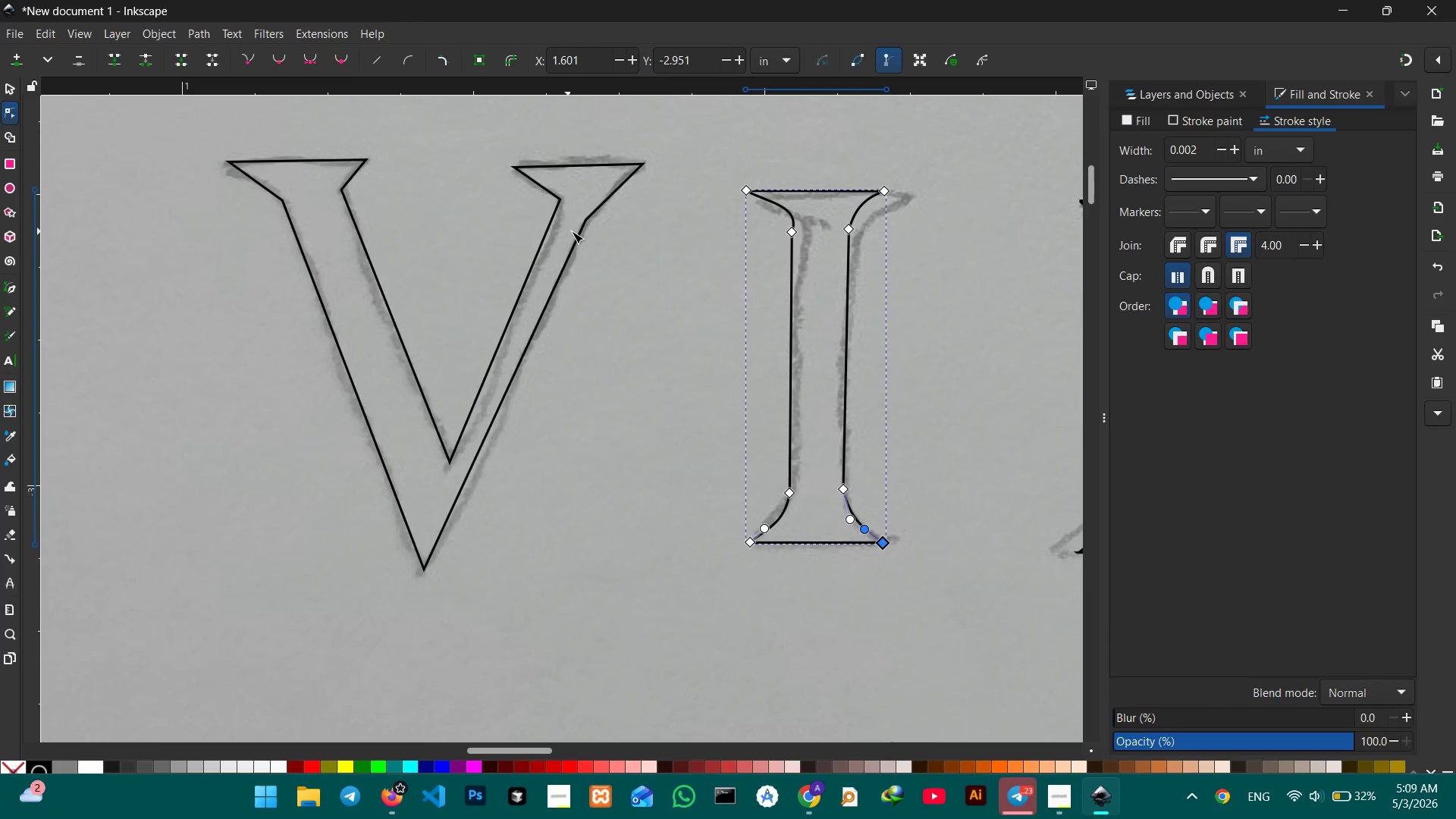 
left_click_drag(start_coordinate=[415, 337], to_coordinate=[786, 359])
 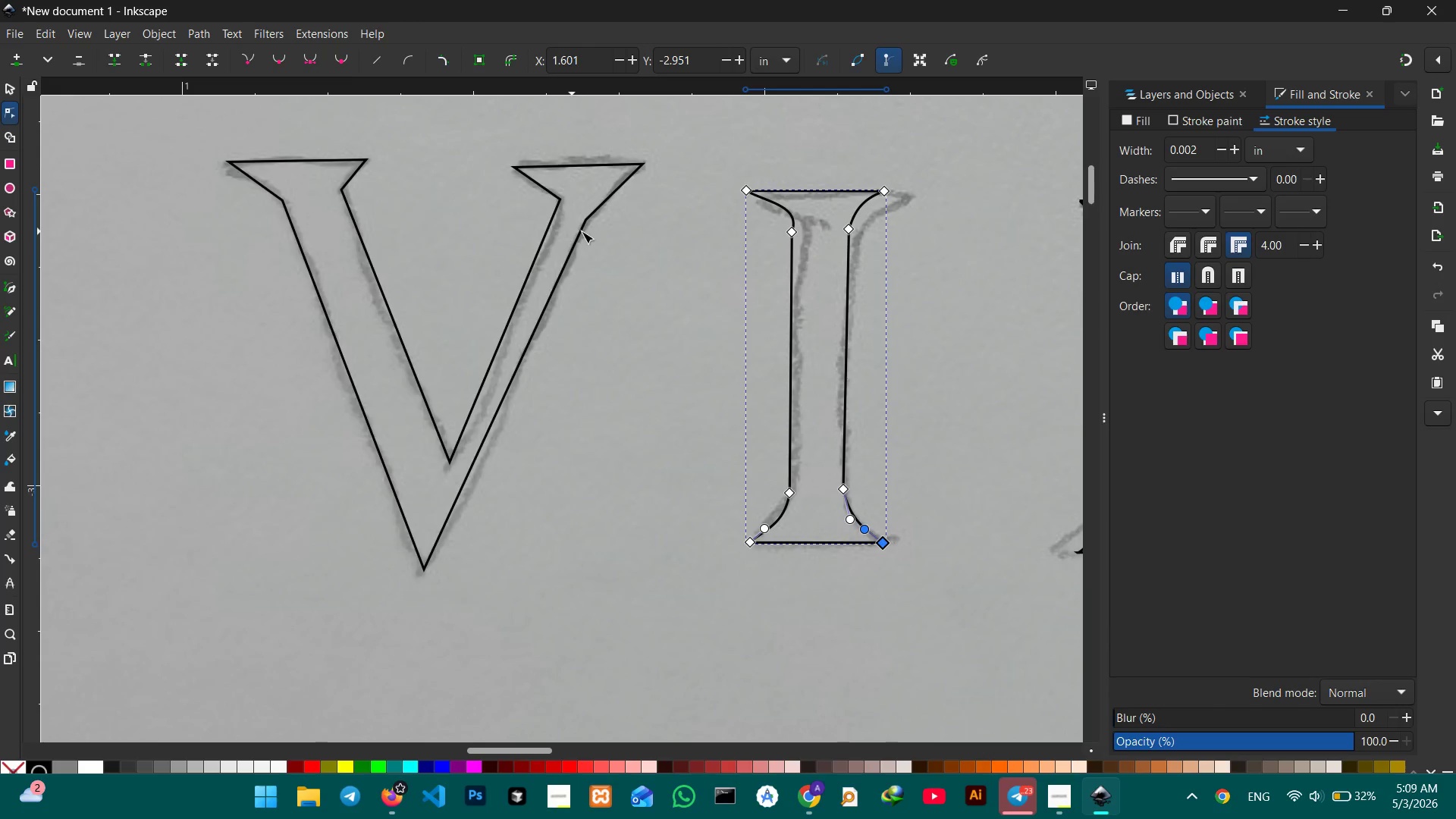 
key(Space)
 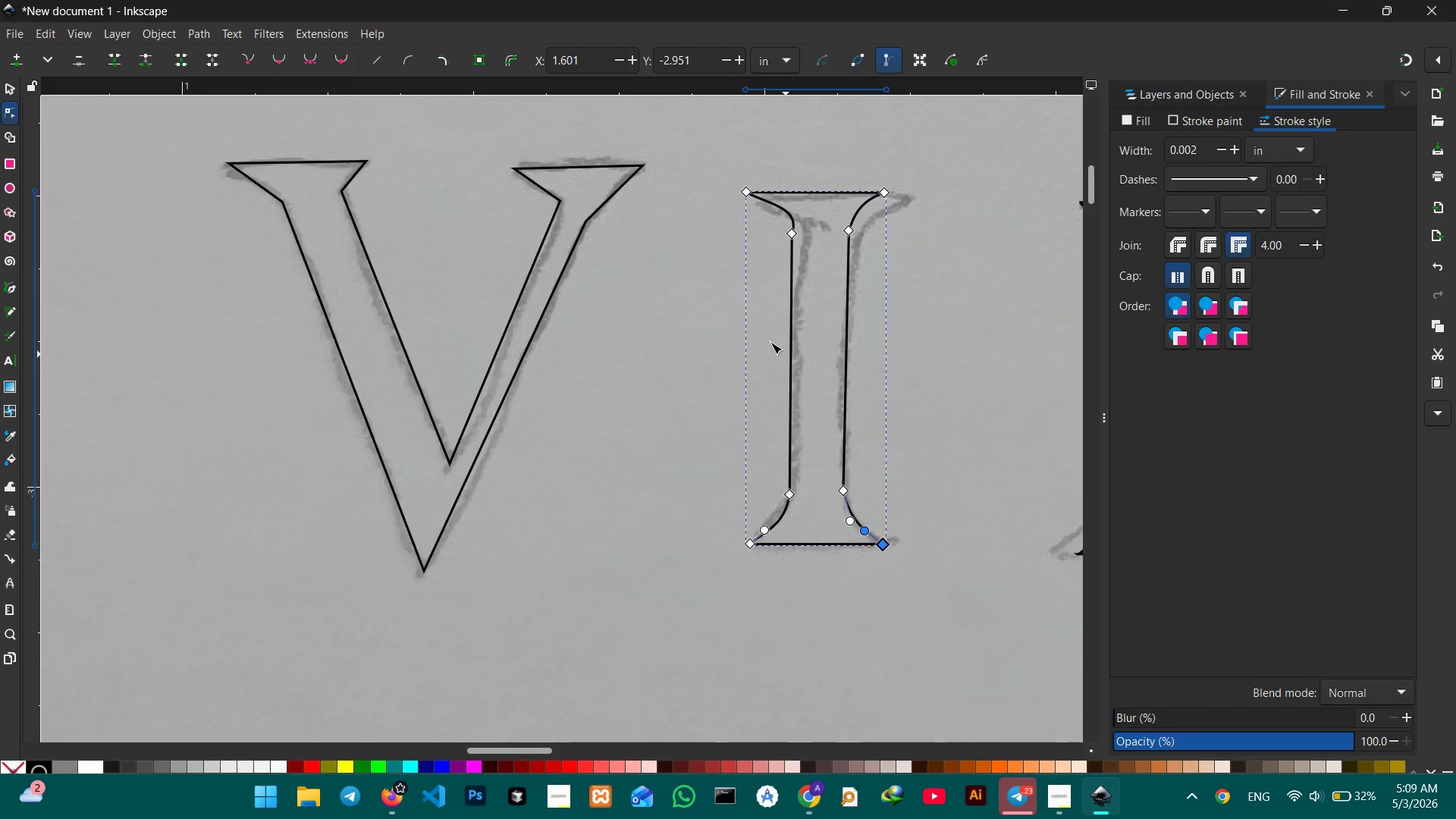 
key(Space)
 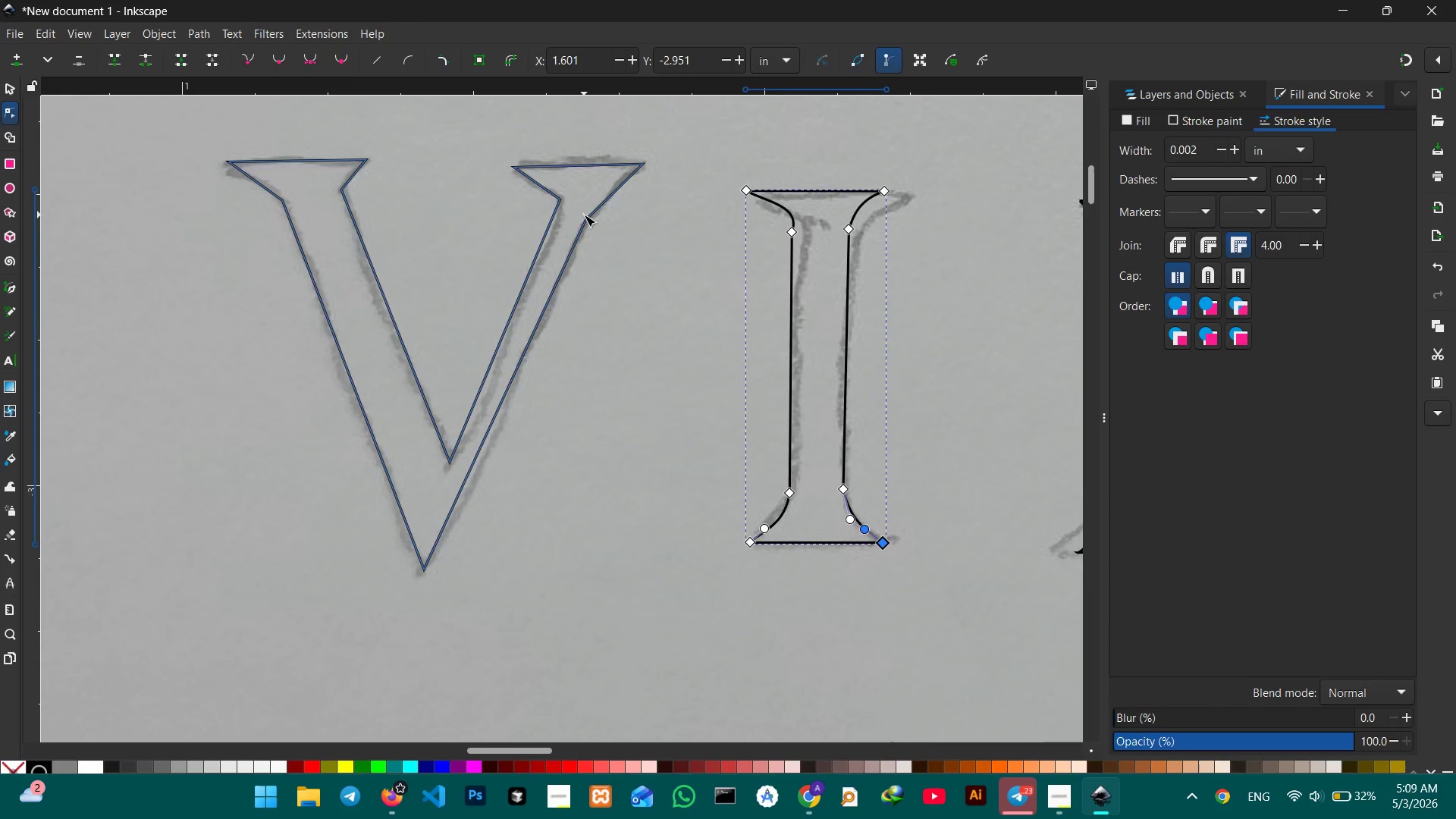 
left_click([585, 213])
 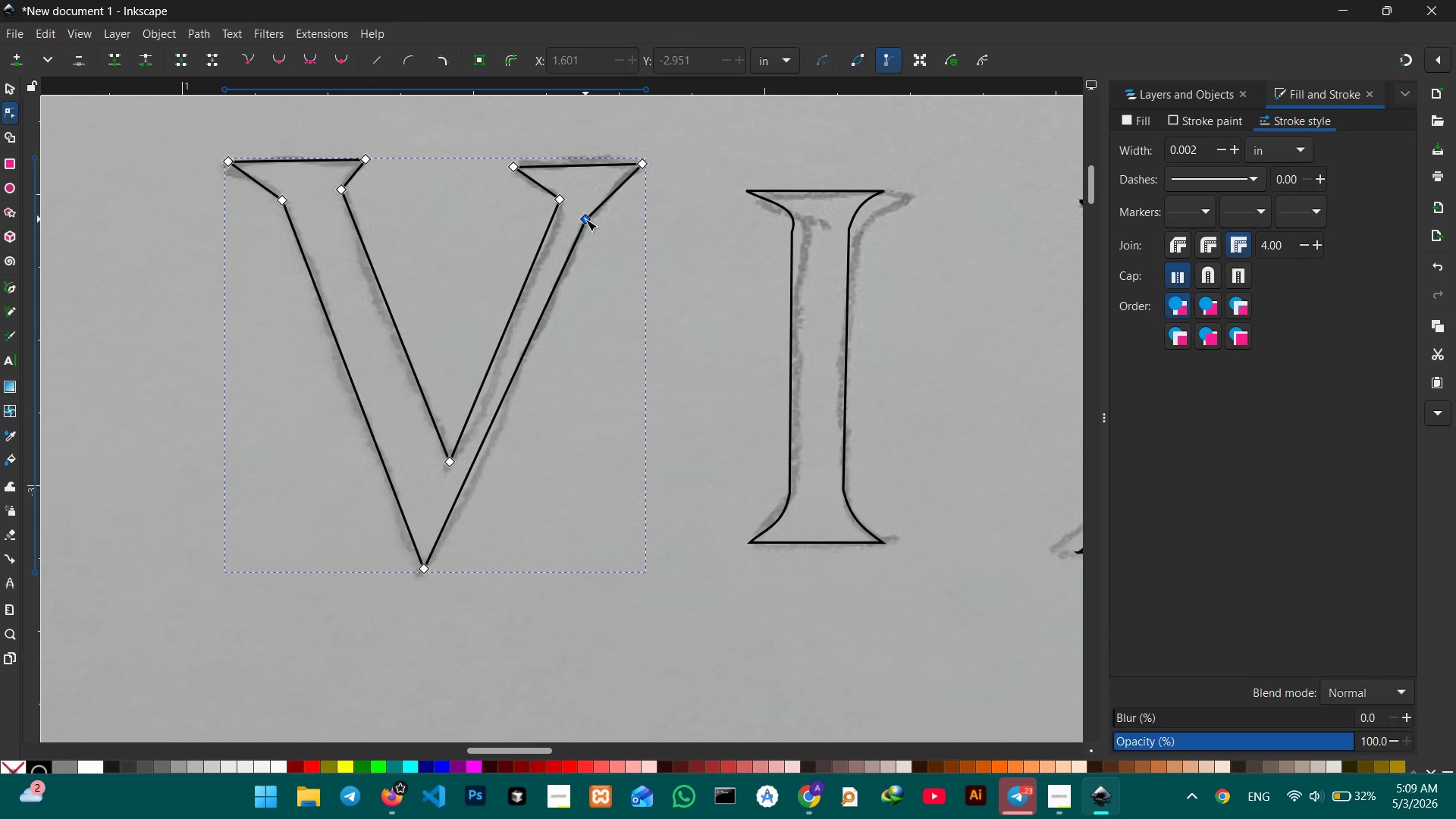 
double_click([585, 219])
 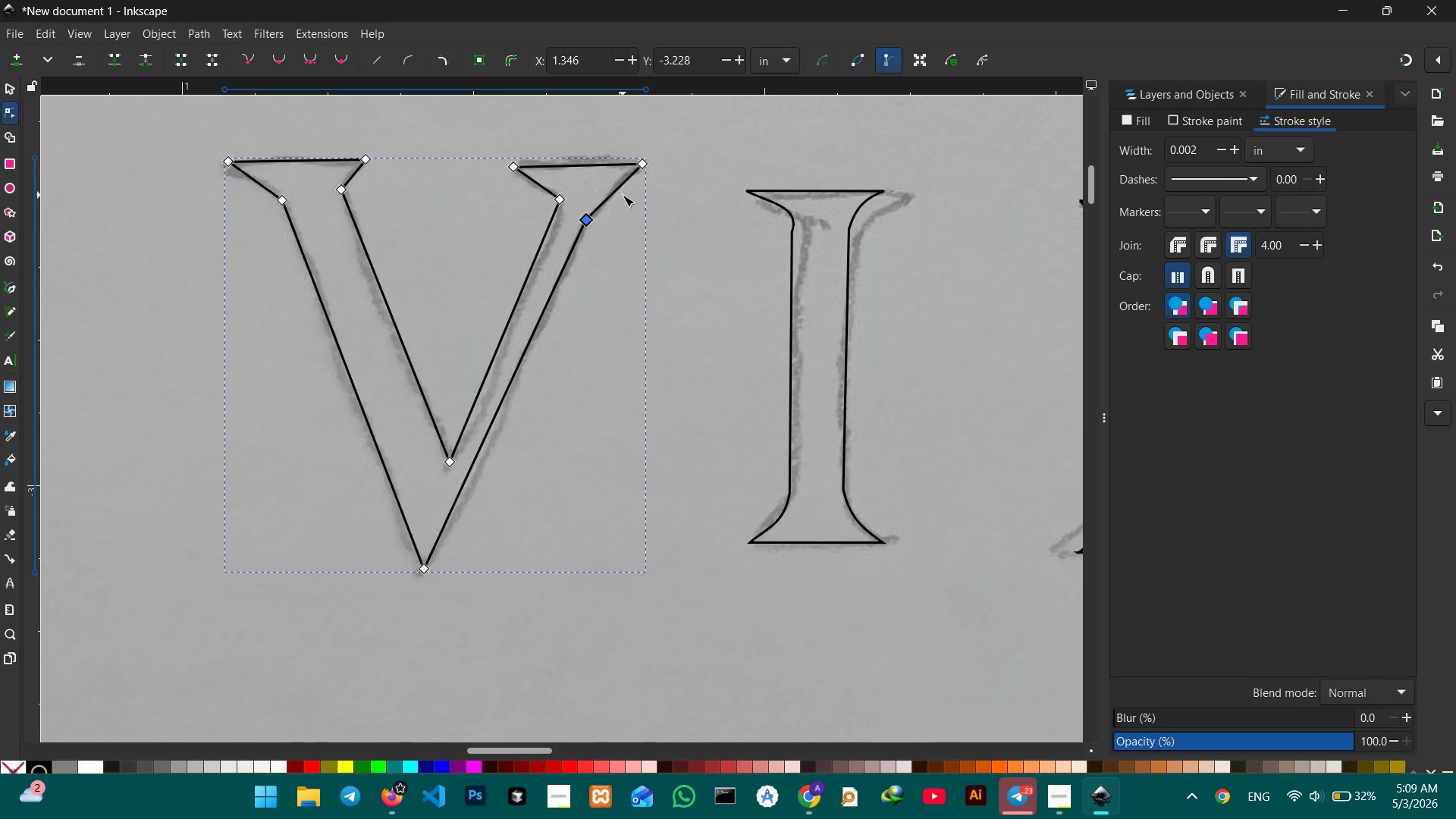 
left_click_drag(start_coordinate=[614, 193], to_coordinate=[613, 186])
 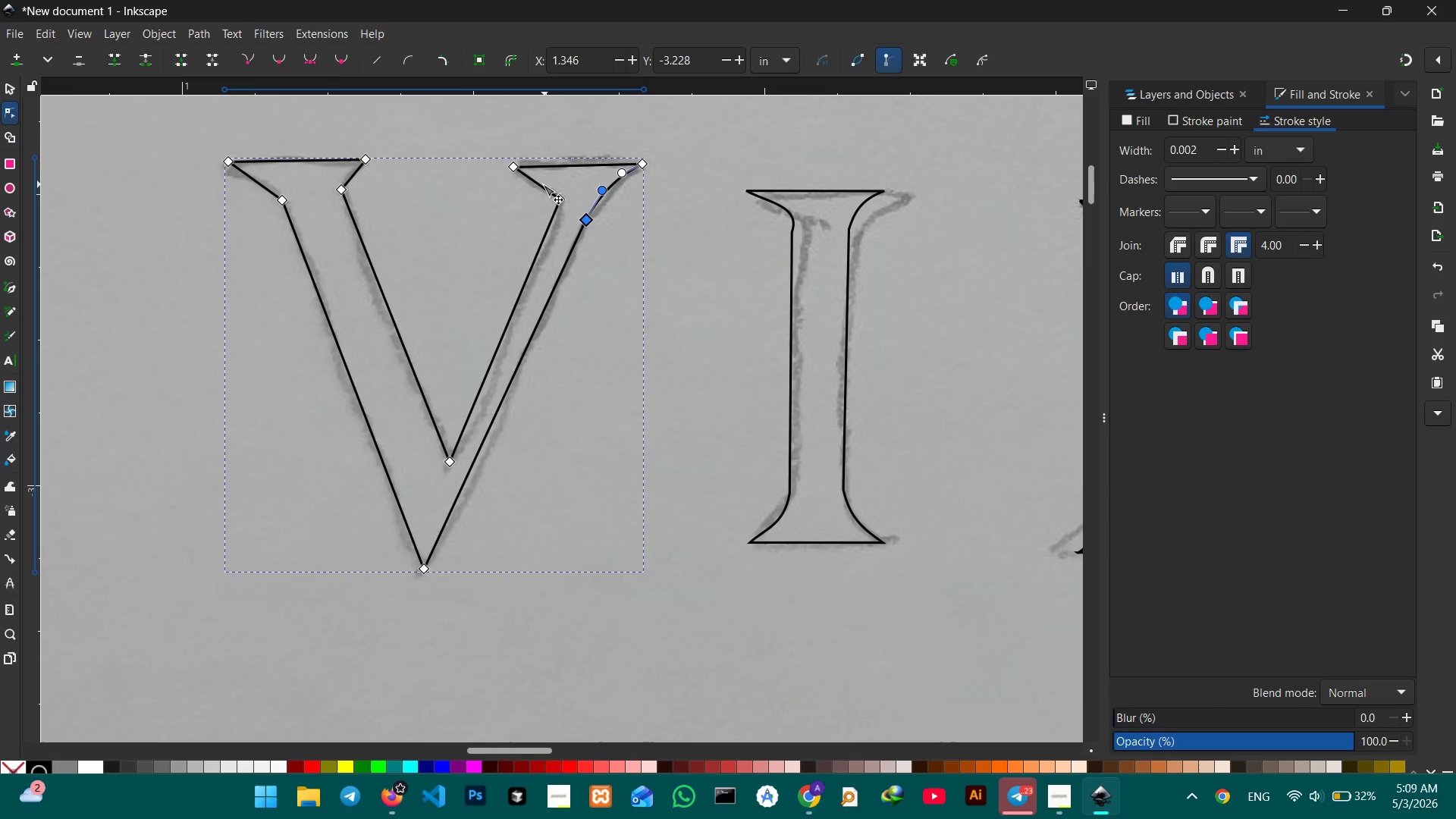 
left_click_drag(start_coordinate=[542, 184], to_coordinate=[544, 180])
 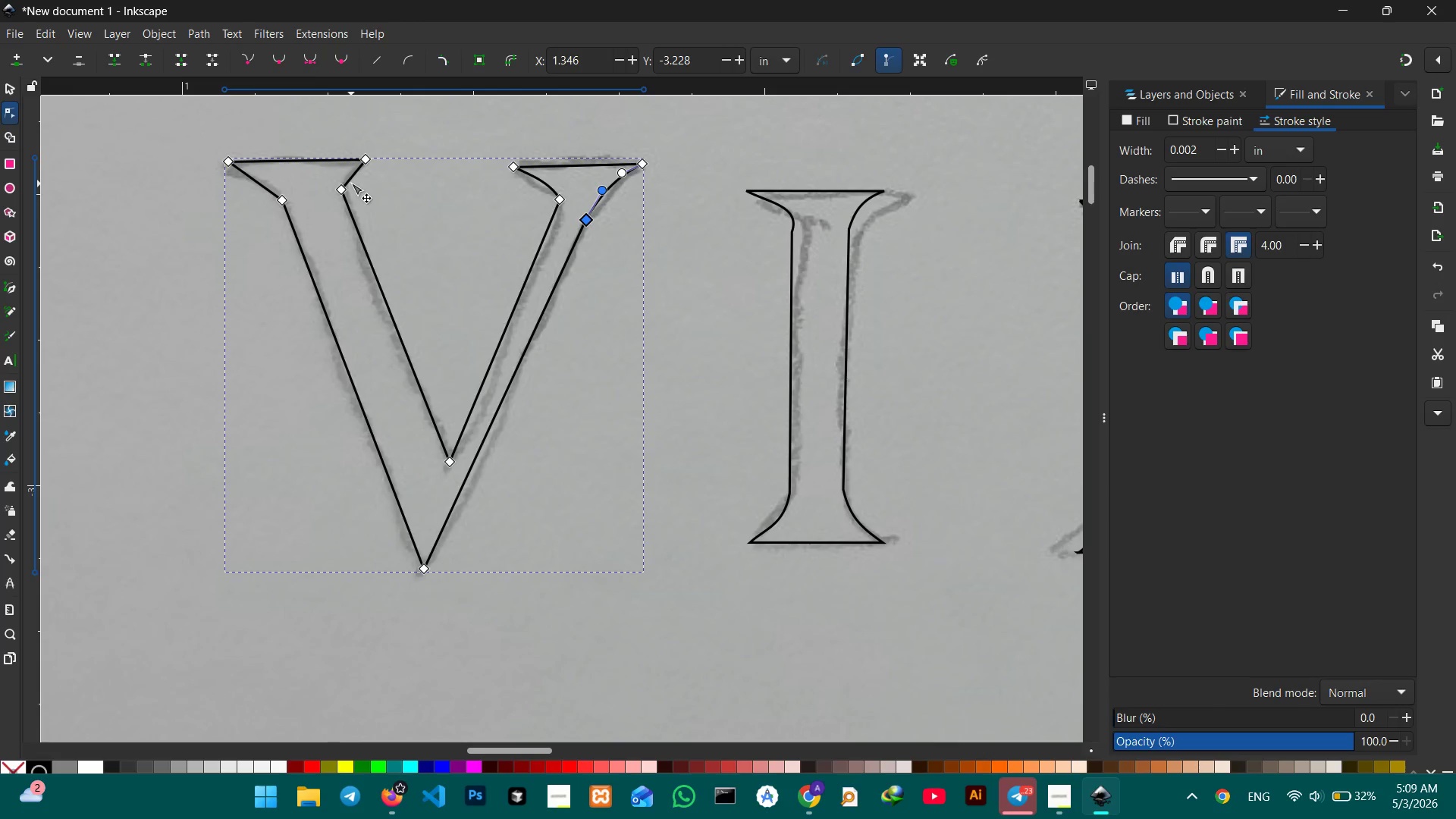 
left_click_drag(start_coordinate=[351, 180], to_coordinate=[345, 175])
 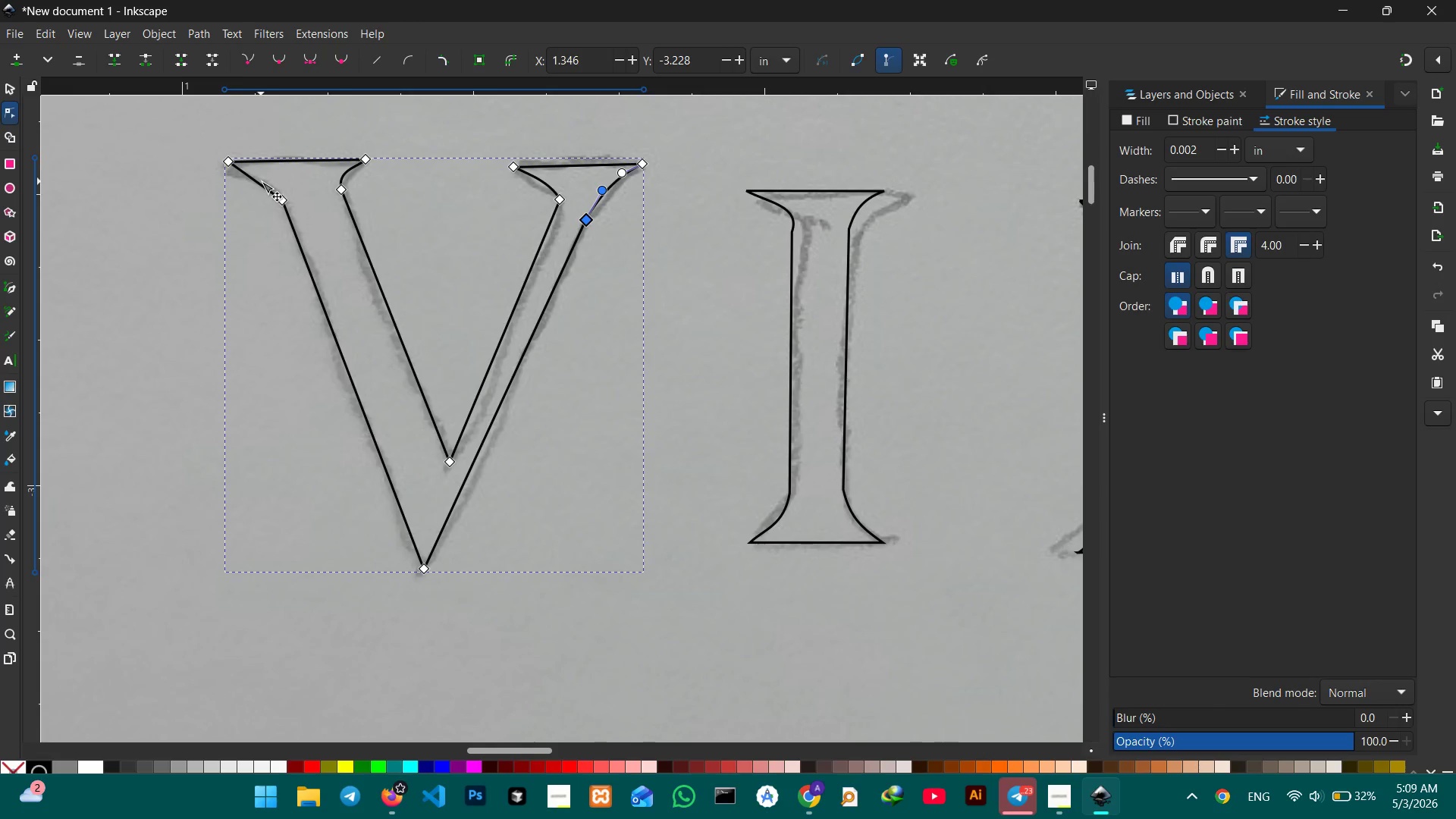 
left_click_drag(start_coordinate=[262, 181], to_coordinate=[266, 175])
 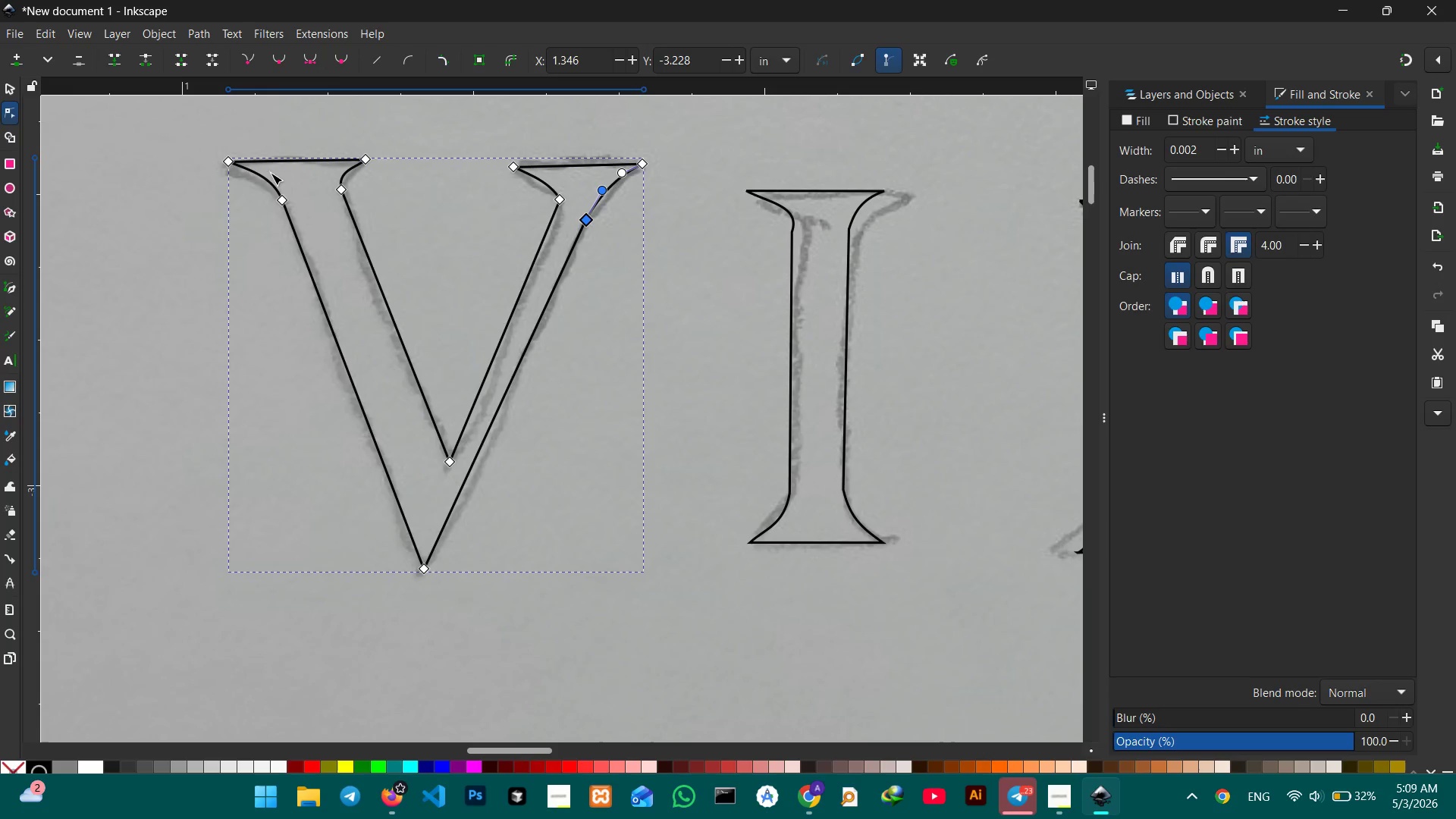 
wait(5.31)
 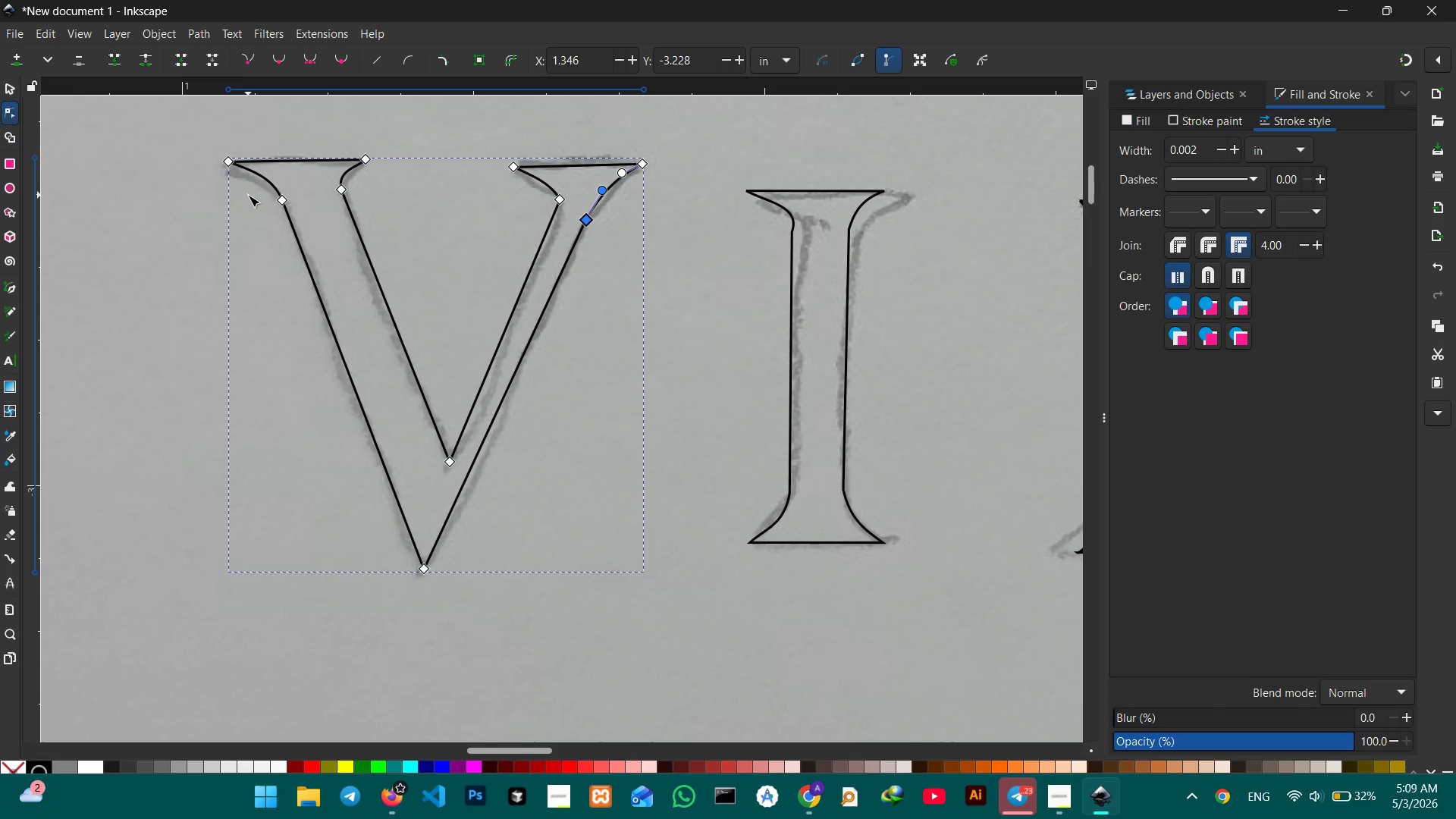 
left_click([6, 87])
 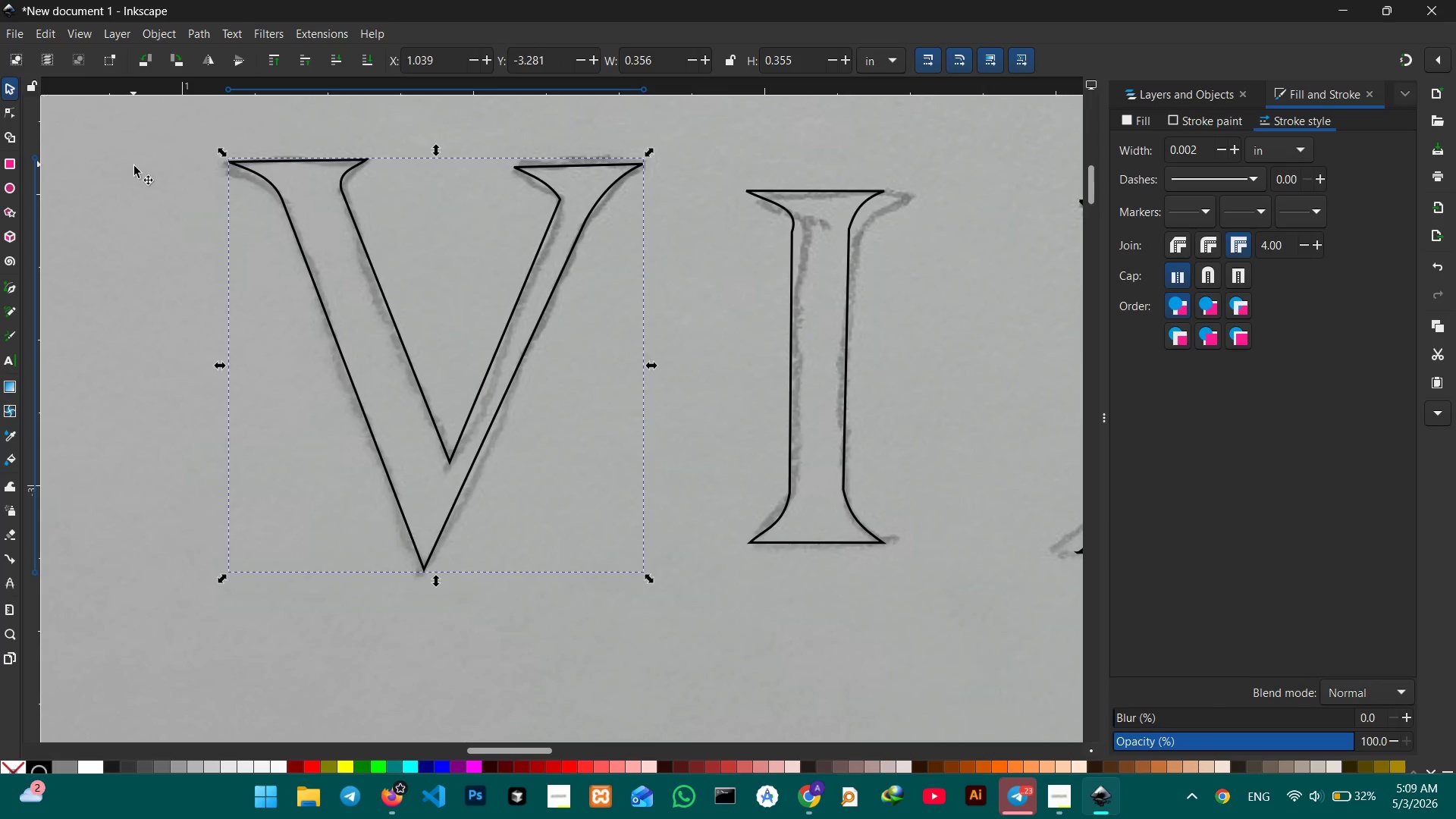 
double_click([135, 167])
 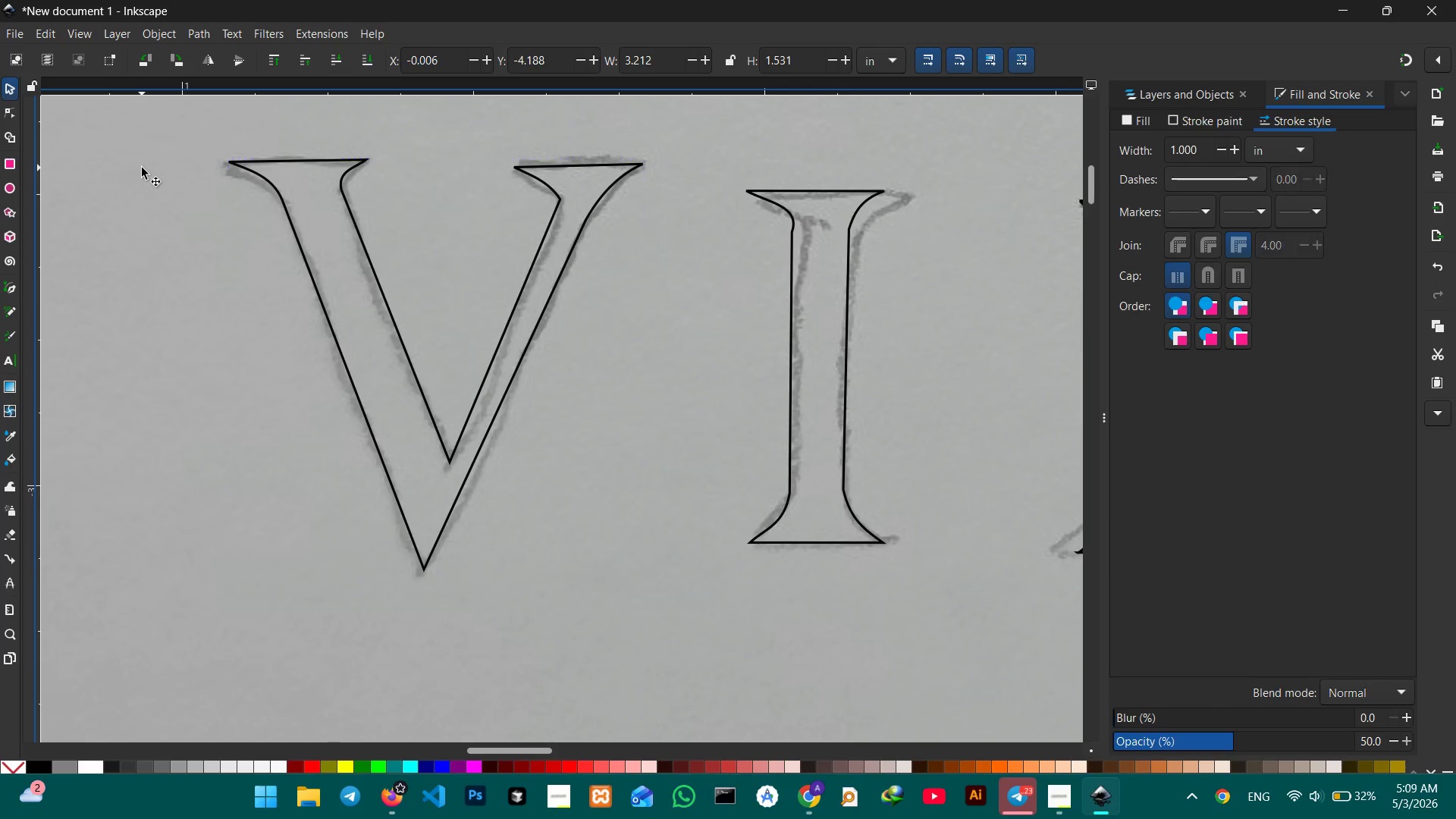 
key(Control+Minus)
 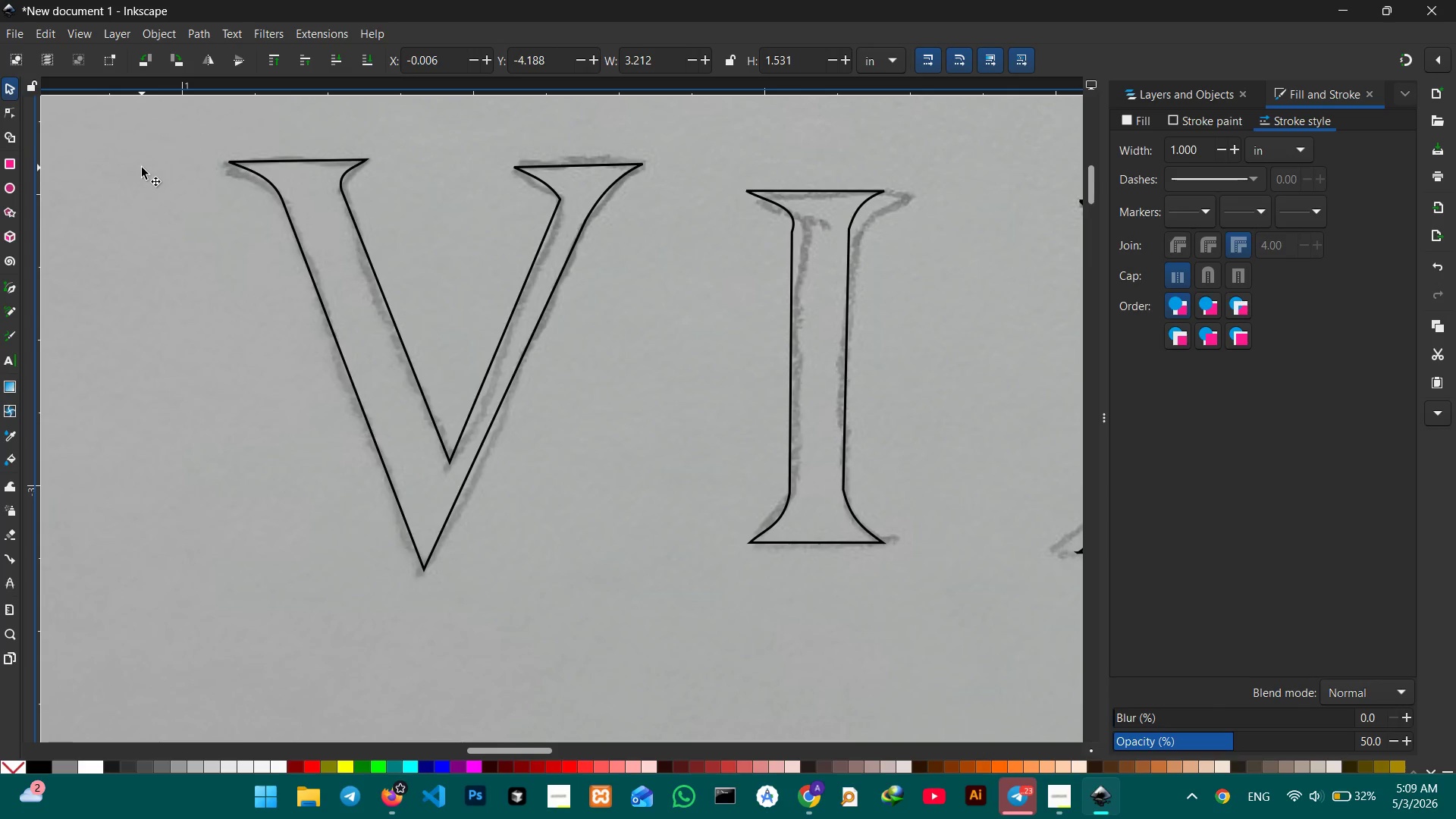 
key(Control+Minus)
 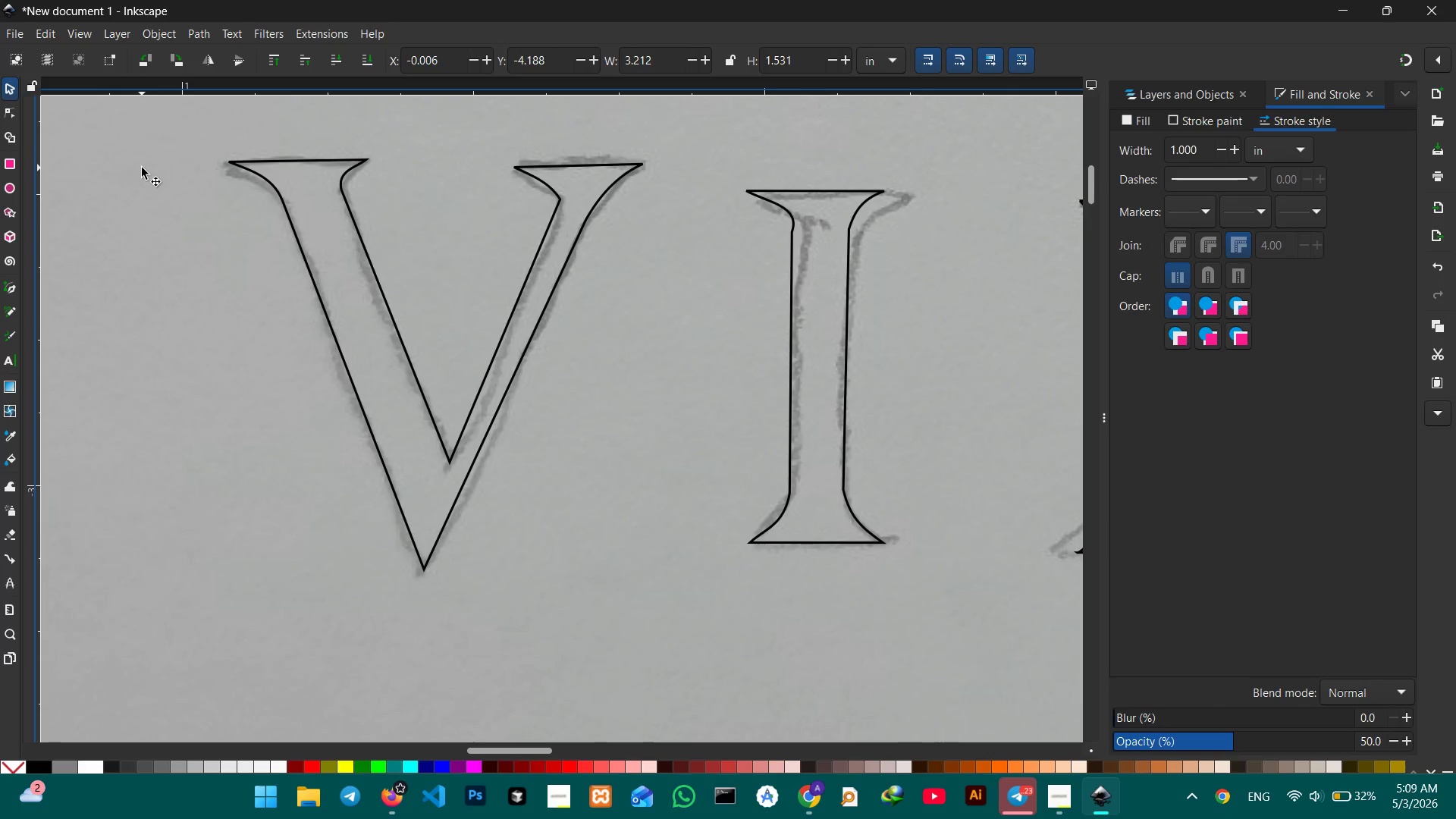 
key(Control+Minus)
 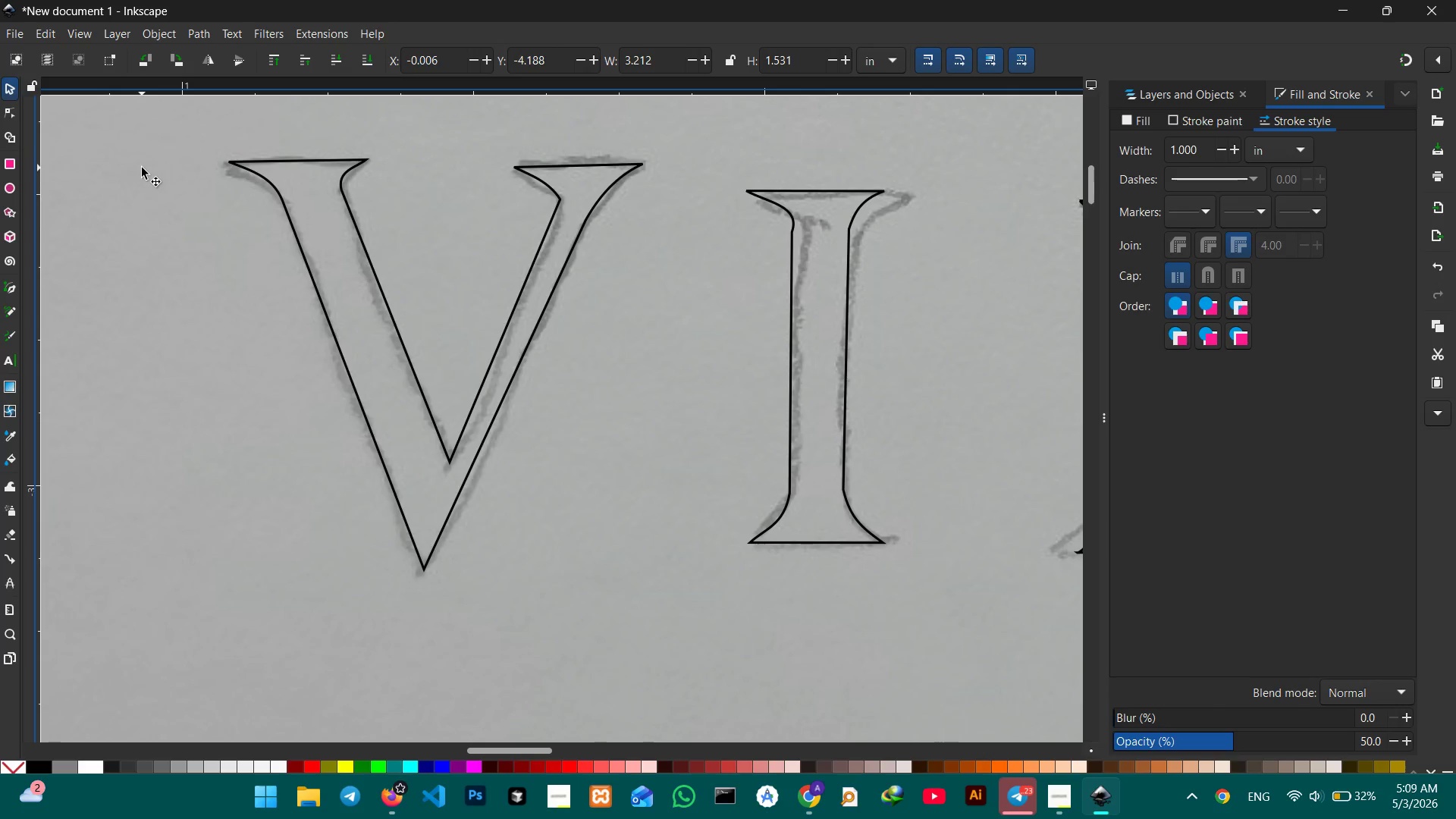 
key(Control+ControlLeft)
 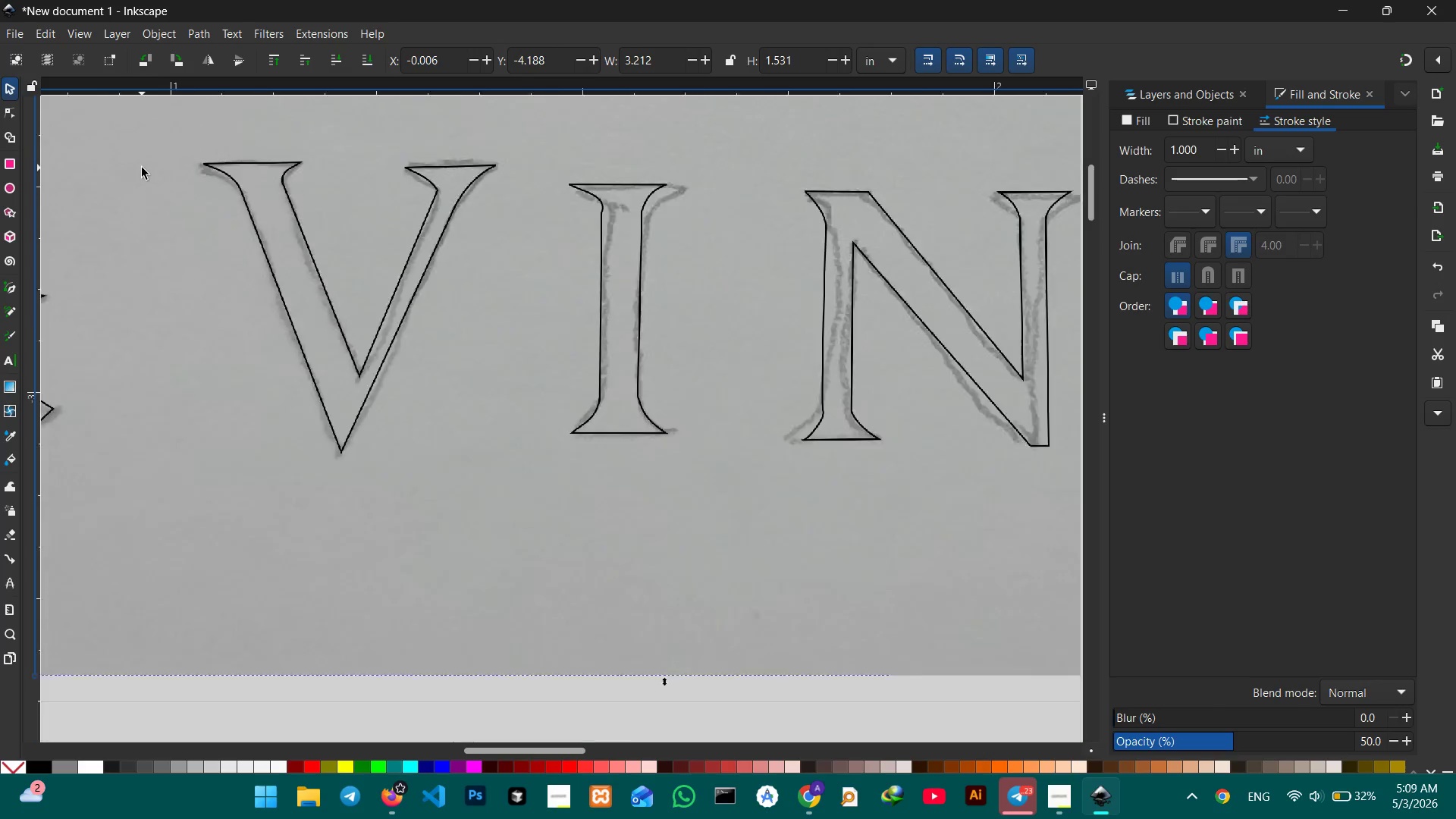 
scroll: coordinate [142, 168], scroll_direction: down, amount: 2.0
 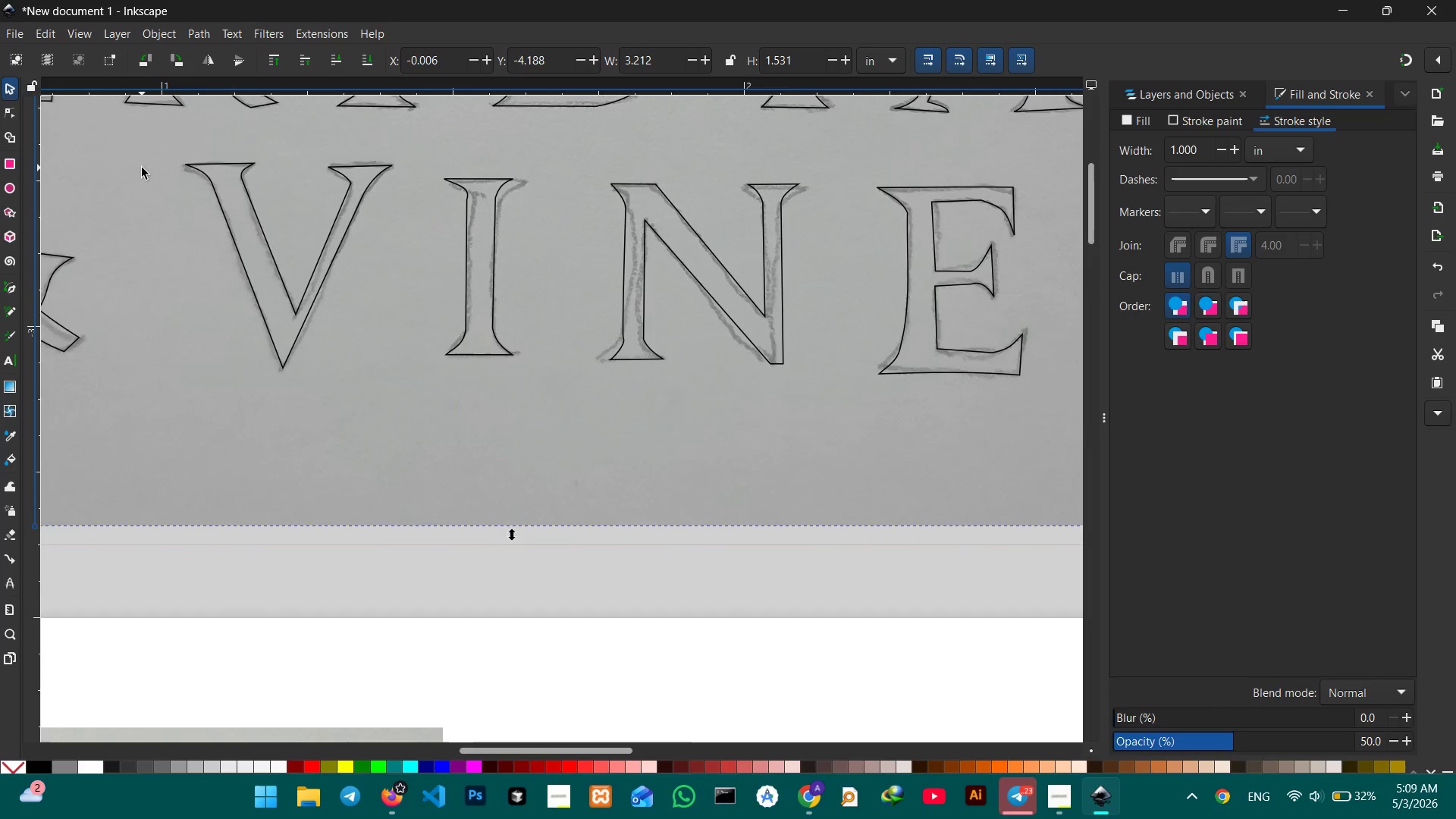 
hold_key(key=ControlLeft, duration=0.75)
 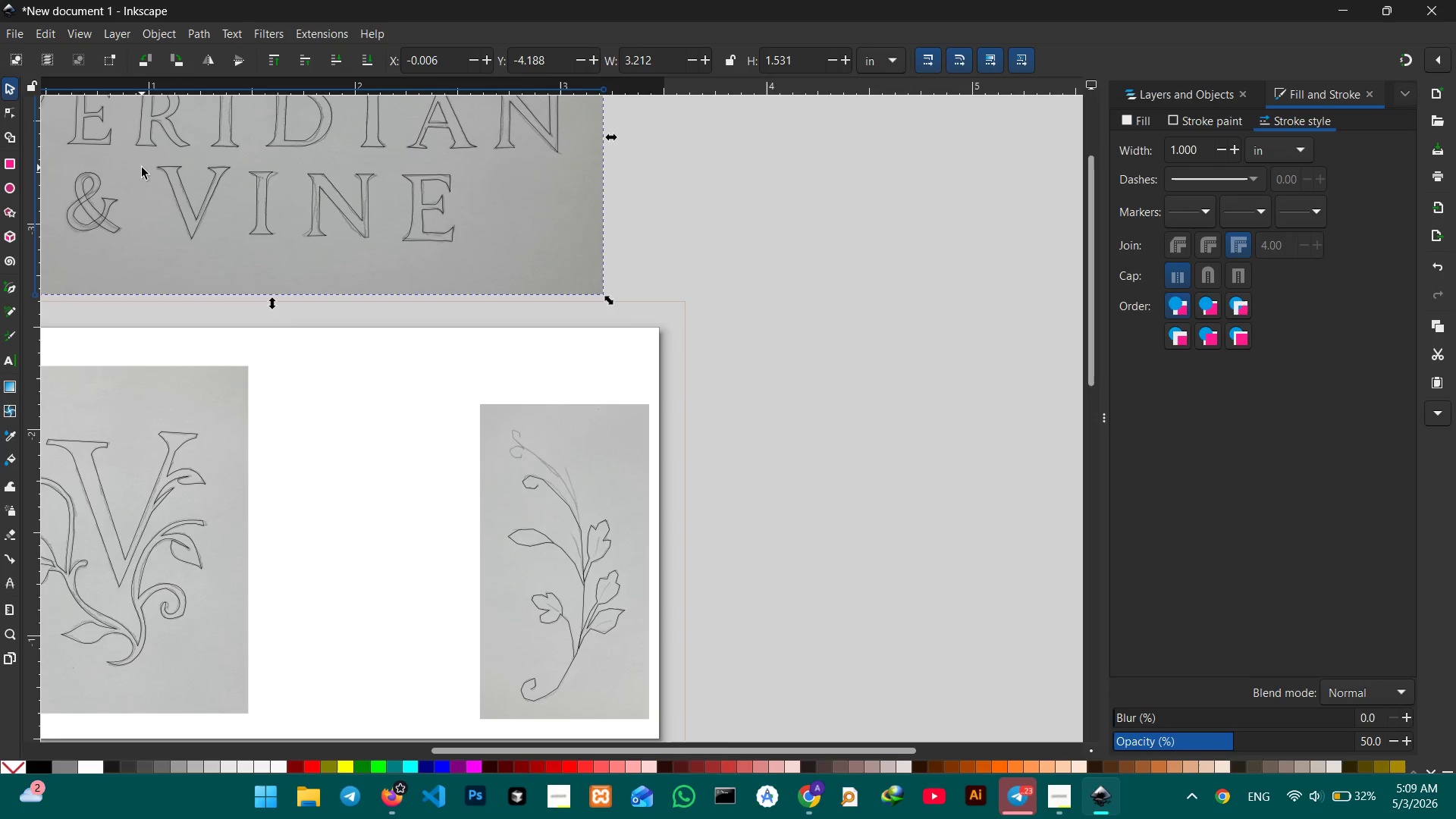 
hold_key(key=ControlLeft, duration=0.75)
scroll: coordinate [142, 168], scroll_direction: down, amount: 1.0
 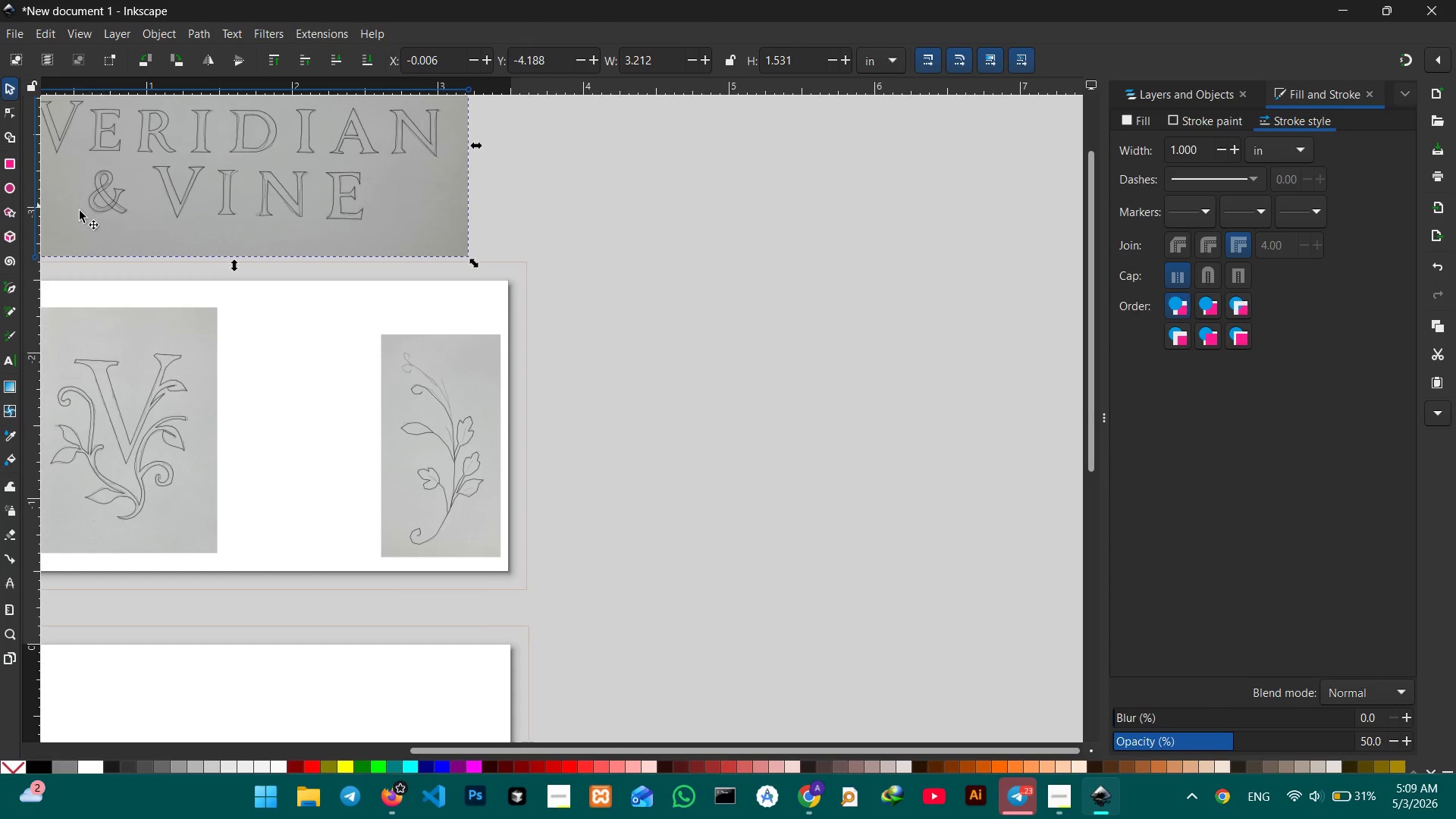 
wait(5.47)
 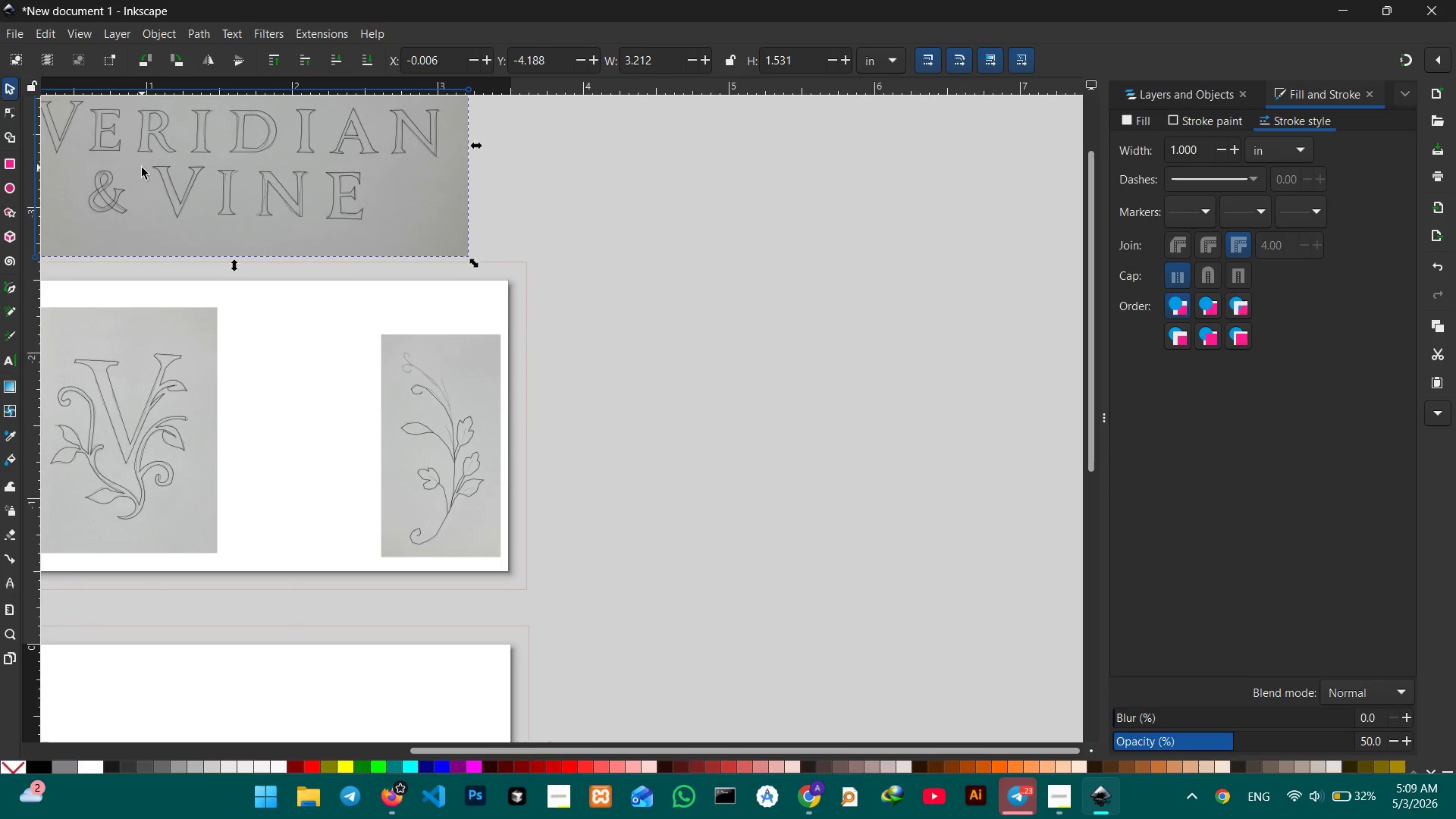 
hold_key(key=ControlLeft, duration=0.36)
scroll: coordinate [465, 433], scroll_direction: up, amount: 4.0
 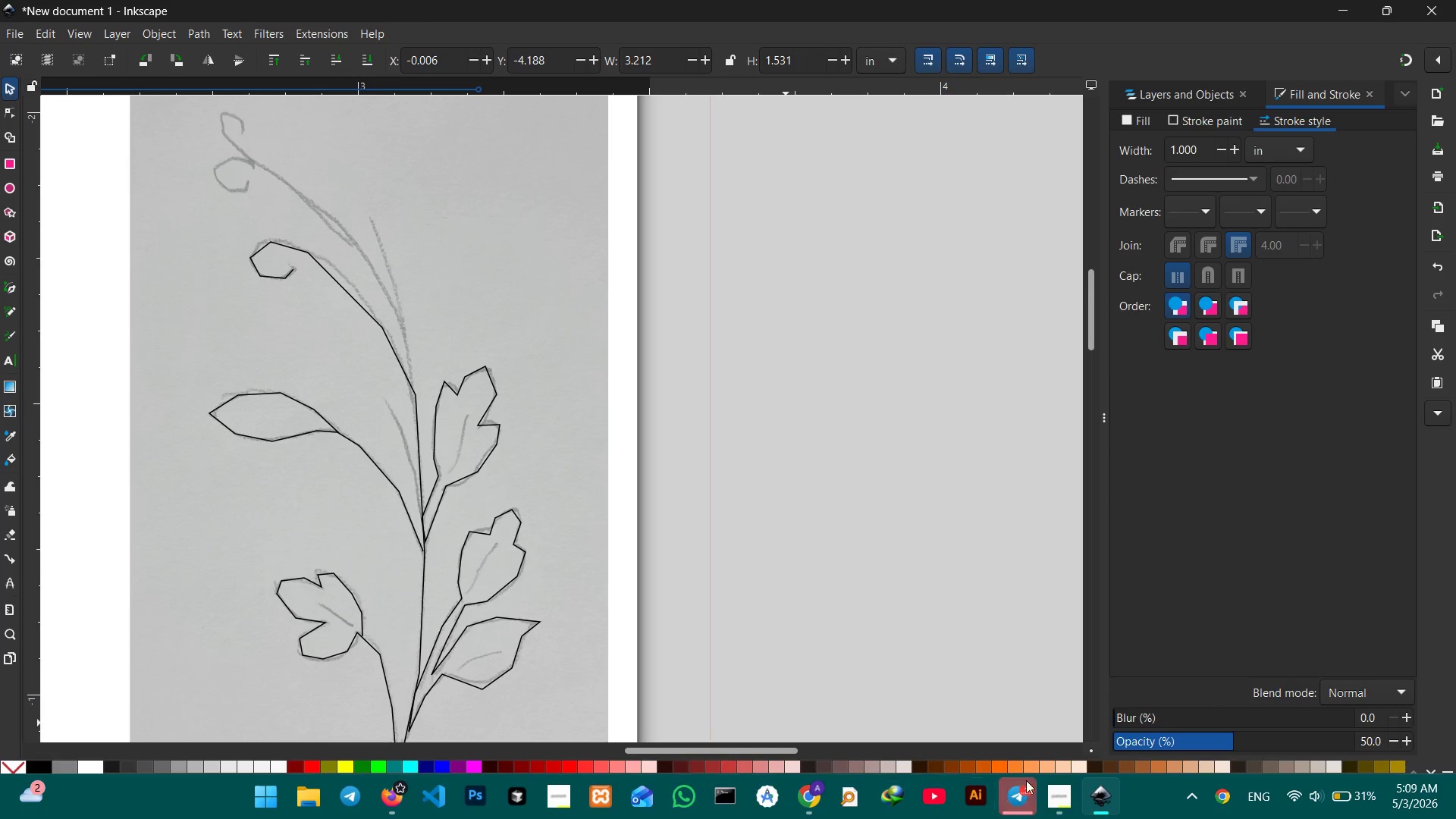 
left_click([1053, 802])